 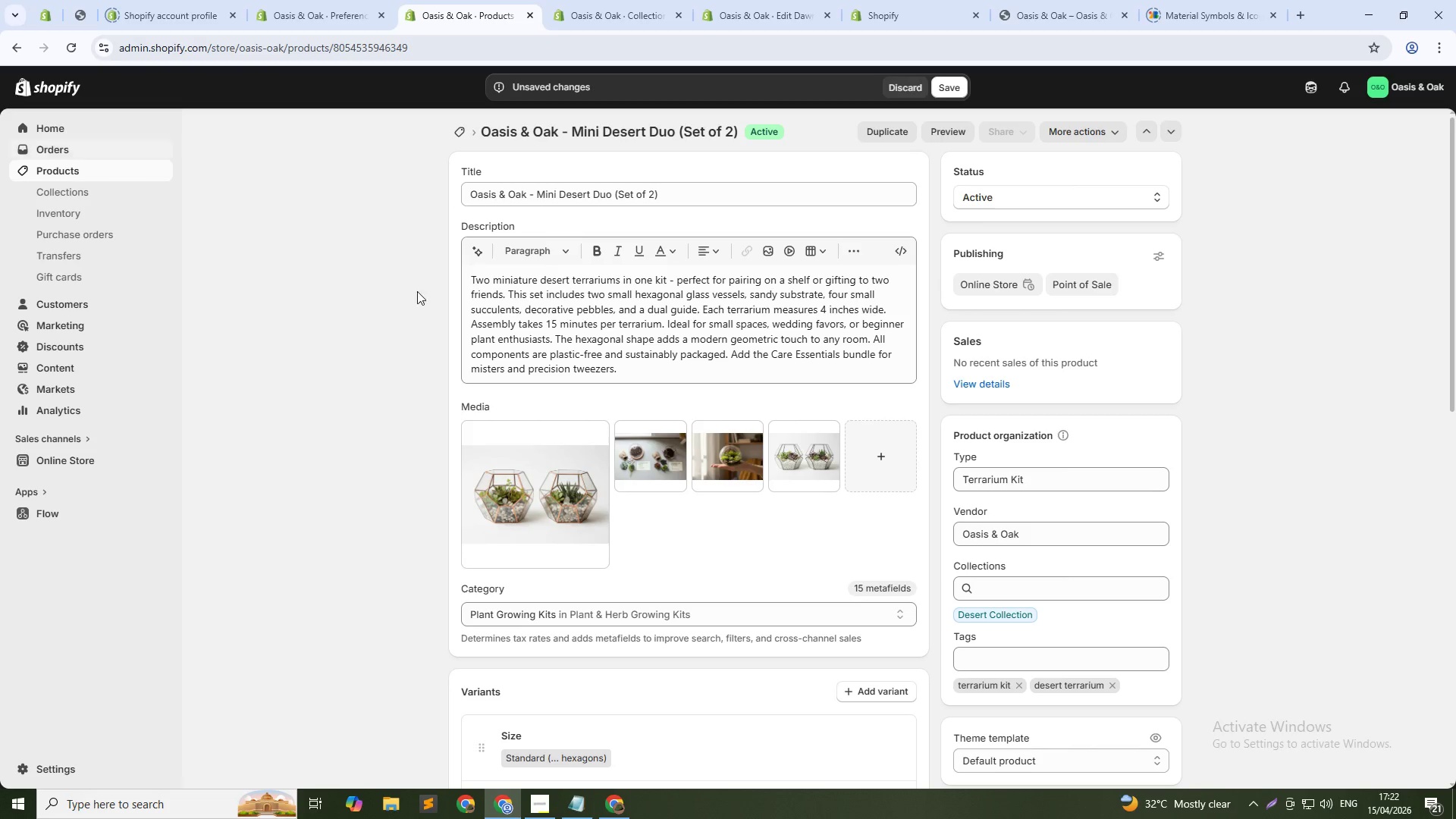 
left_click([936, 93])
 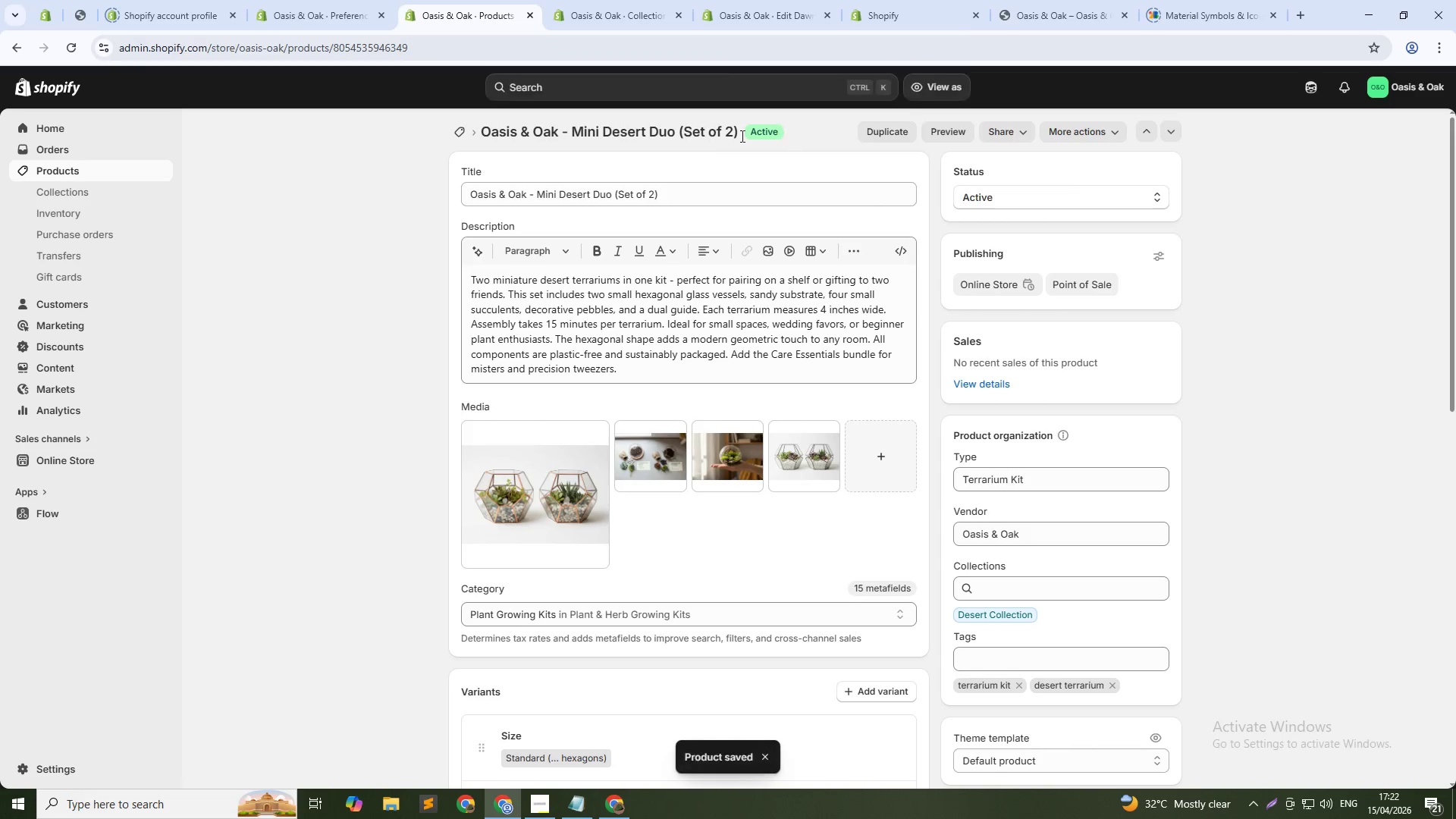 
left_click([456, 136])
 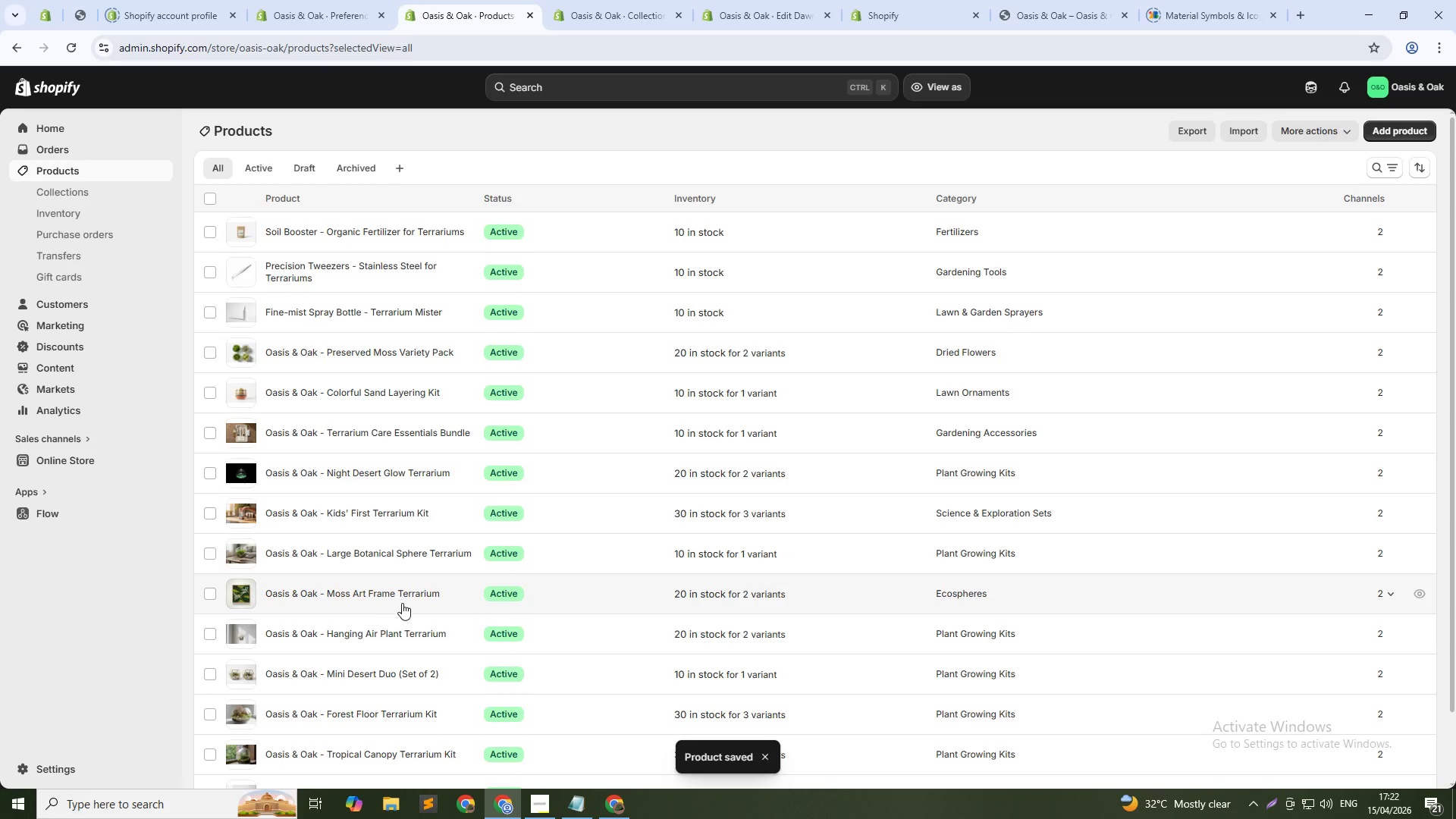 
left_click([394, 636])
 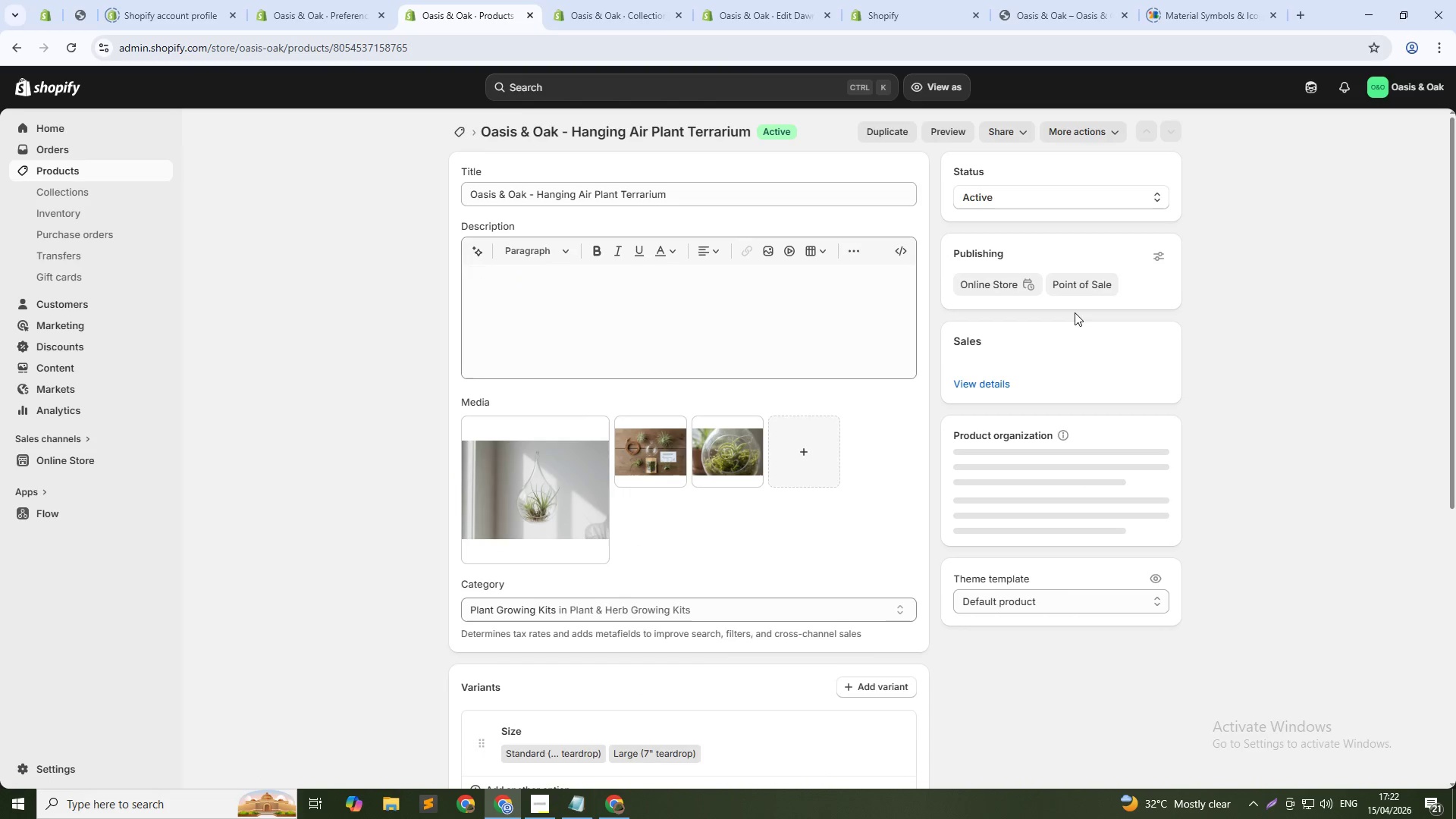 
left_click([804, 453])
 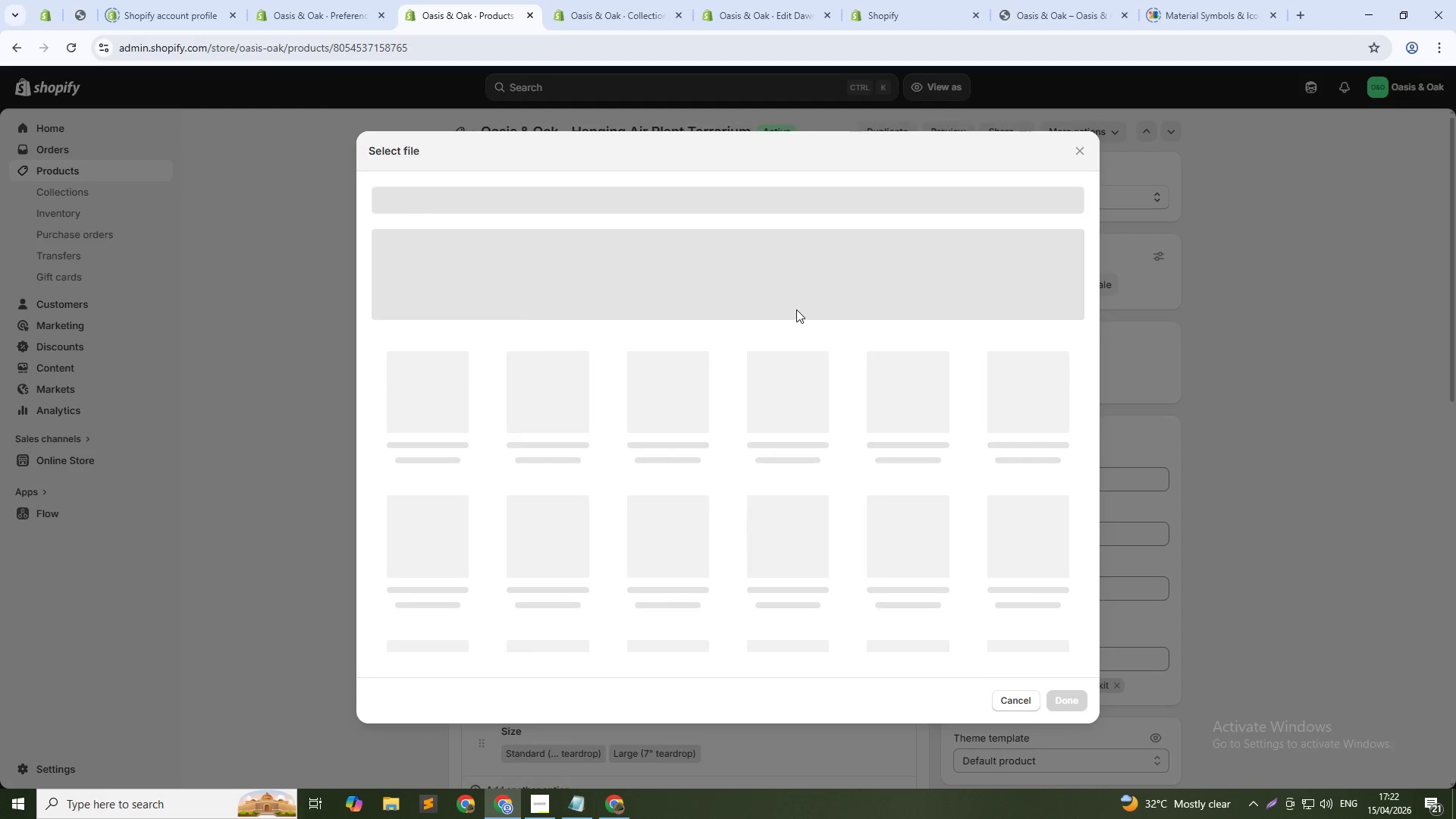 
left_click([786, 300])
 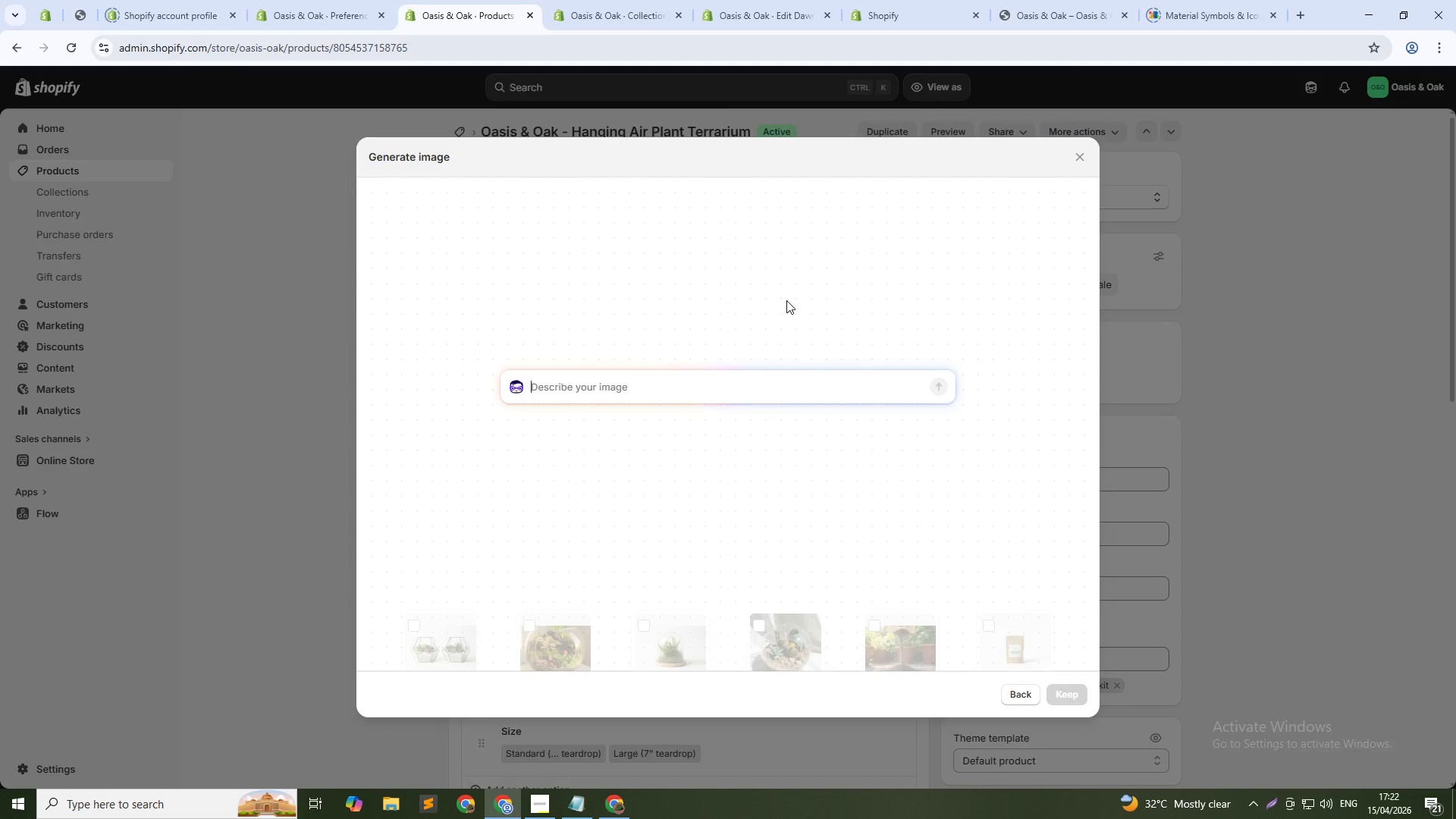 
type(Teardrop glass terrarium hanging from calling )
key(Backspace)
key(Backspace)
type(eiling with three air plants inside, preserved moss base, natural light, white wall backgou)
key(Backspace)
key(Backspace)
type(round)
 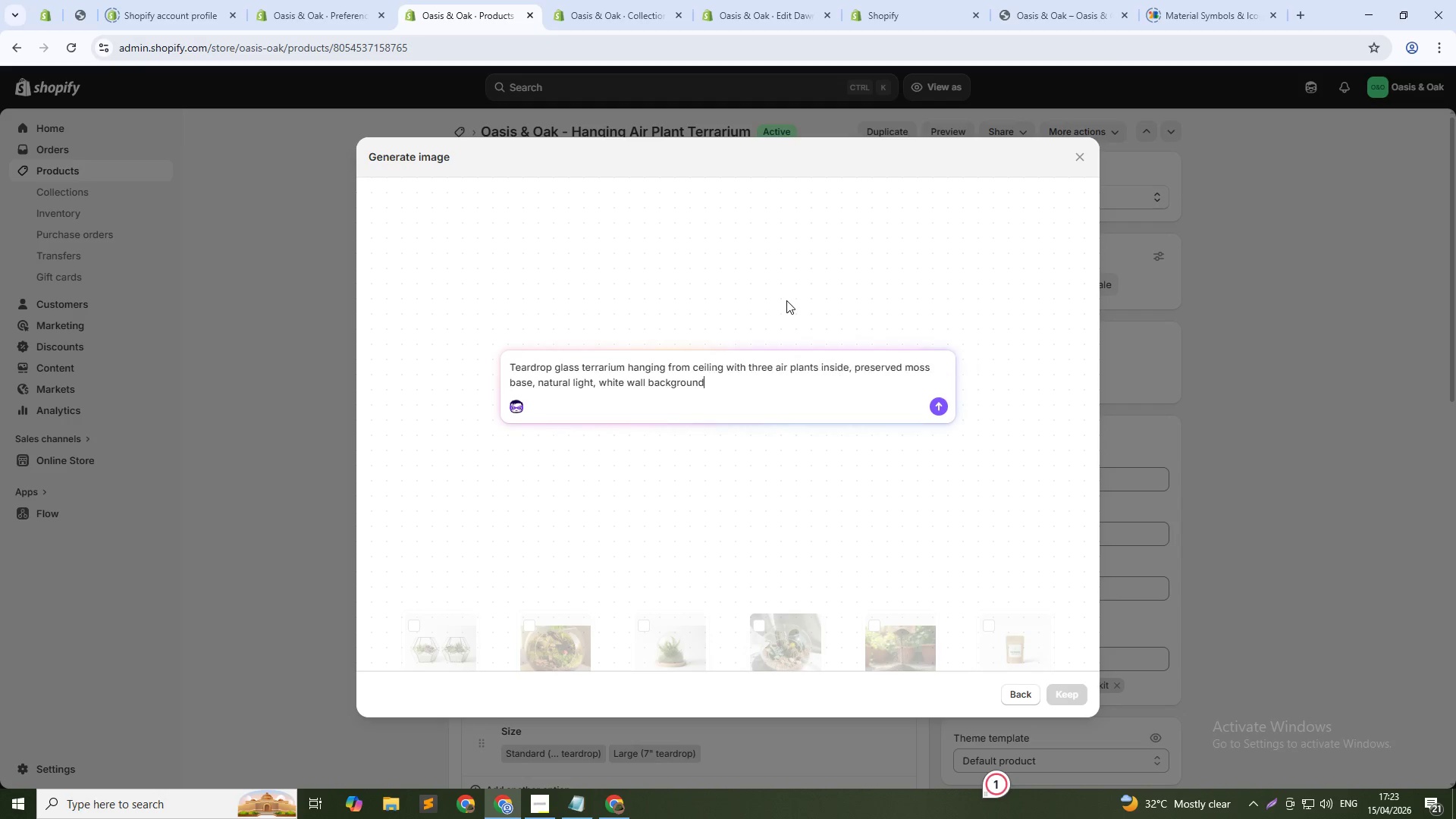 
key(Enter)
 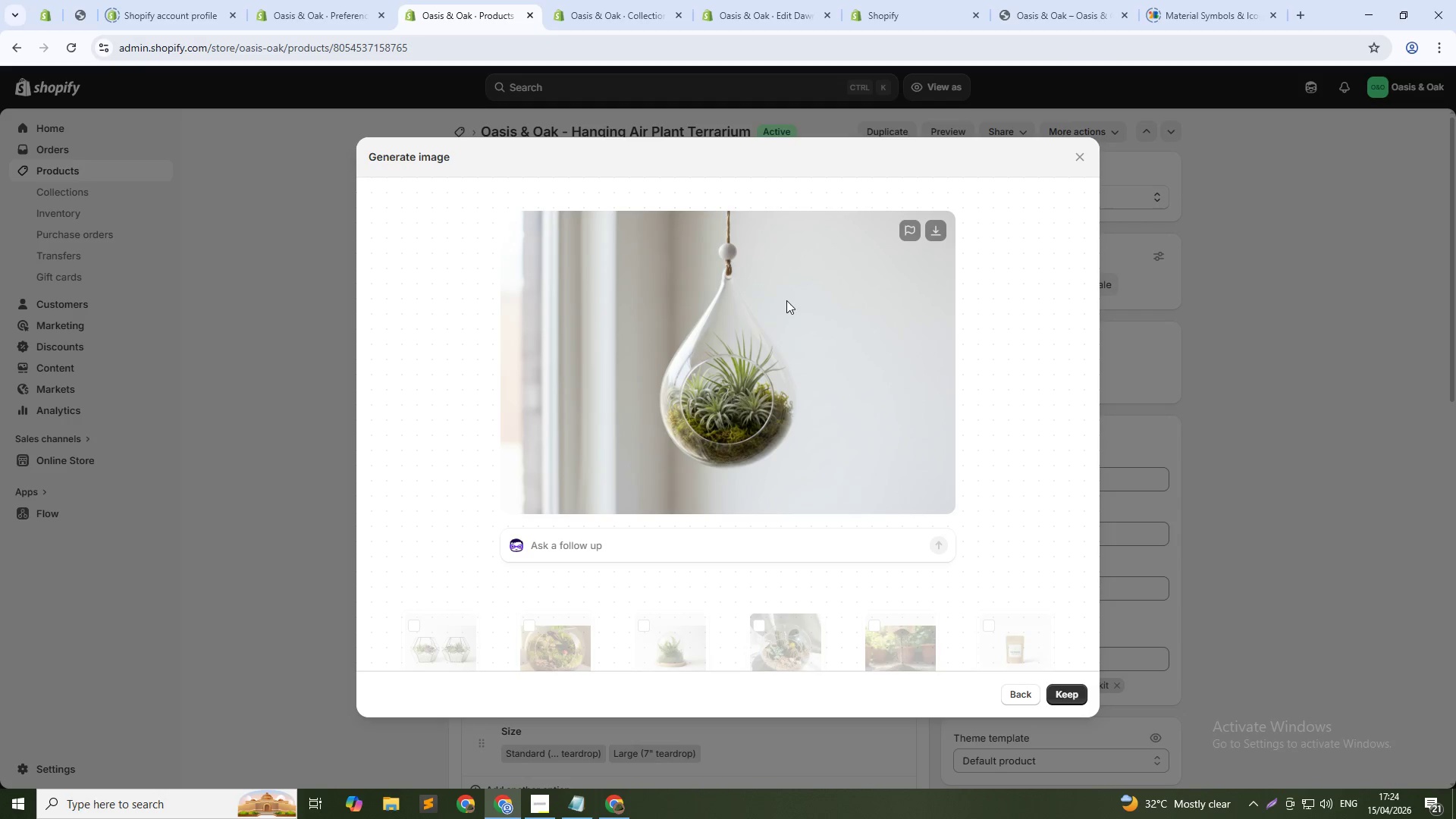 
wait(75.11)
 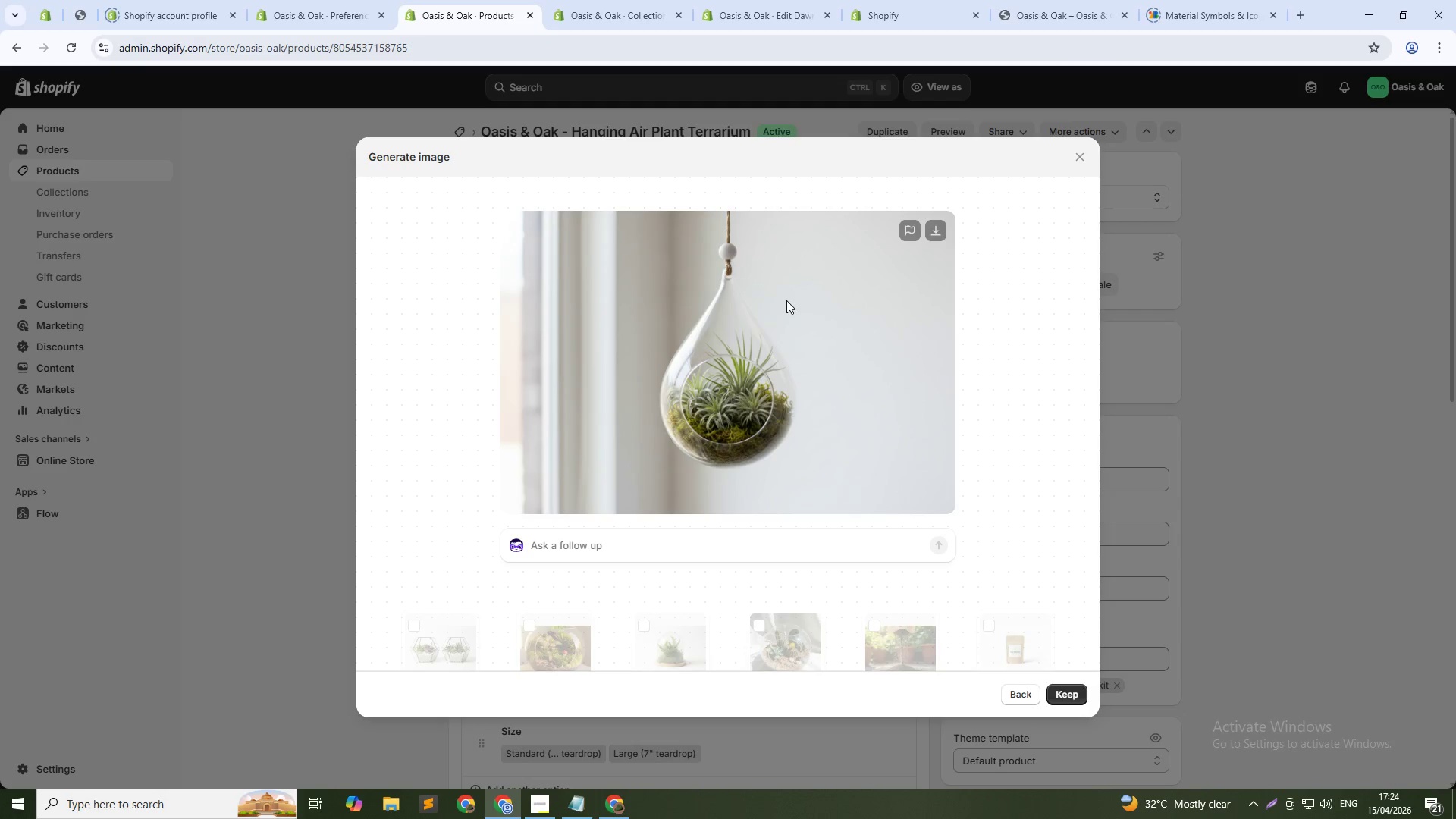 
left_click([1068, 698])
 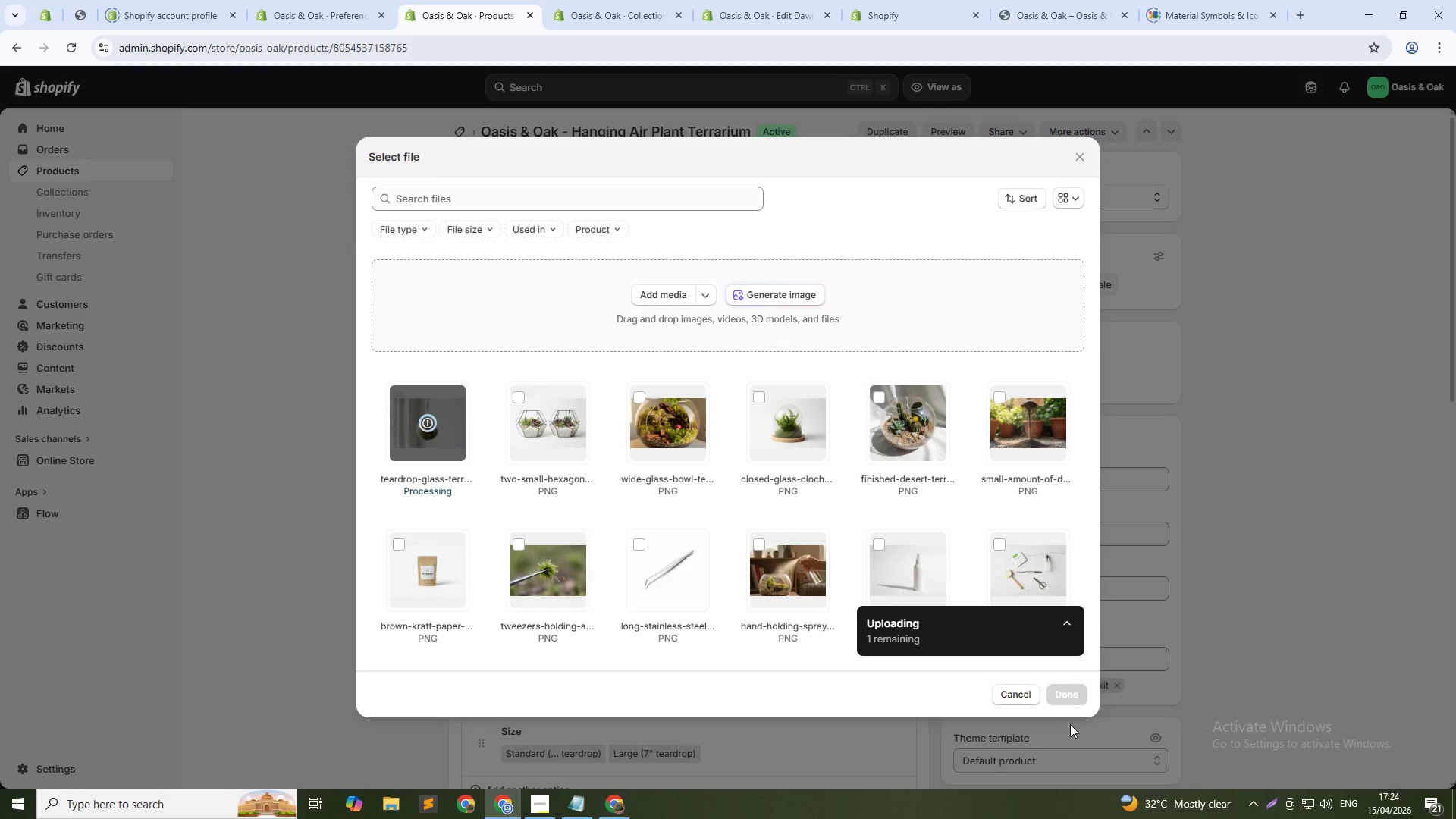 
wait(6.62)
 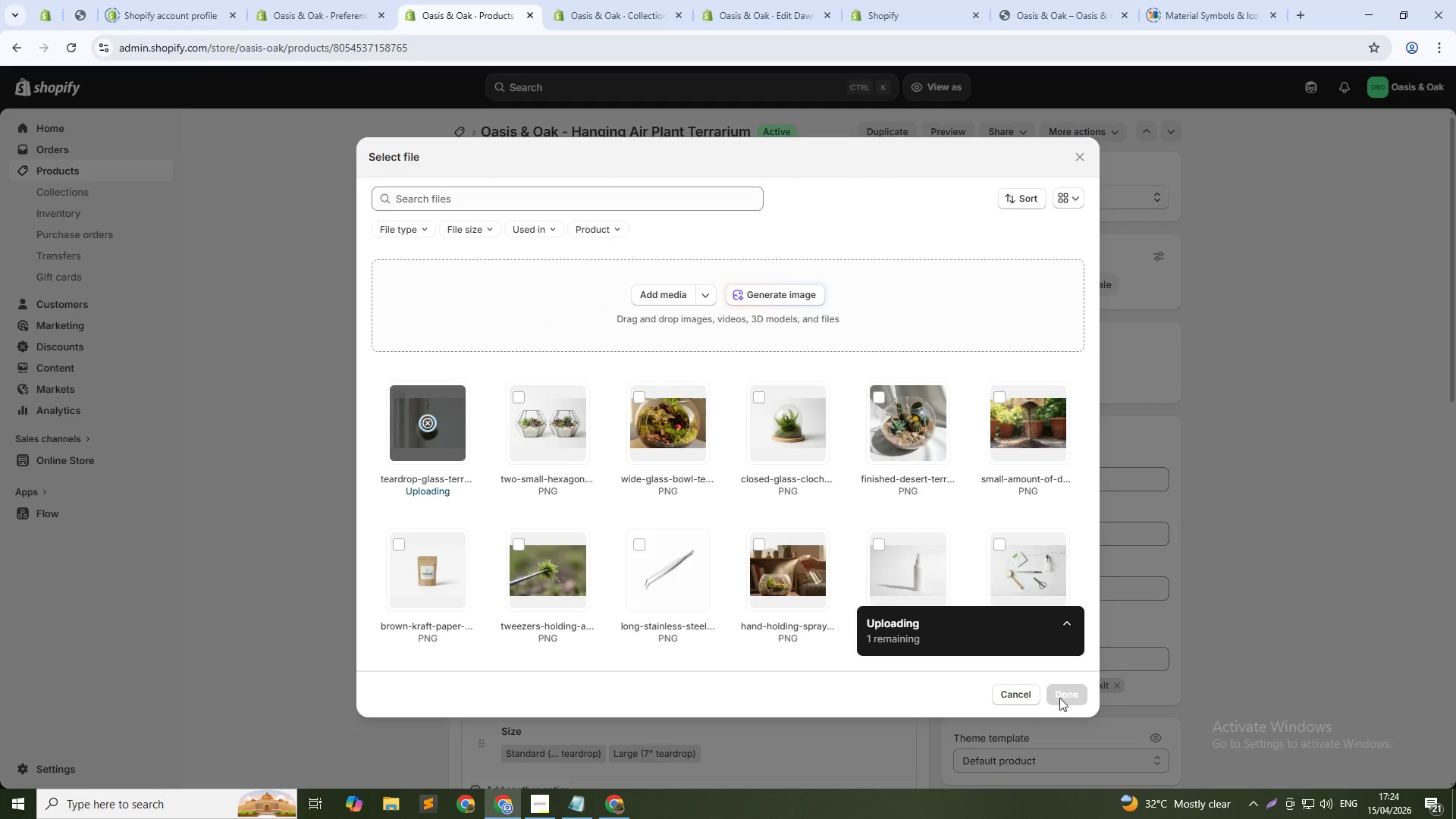 
left_click([1062, 691])
 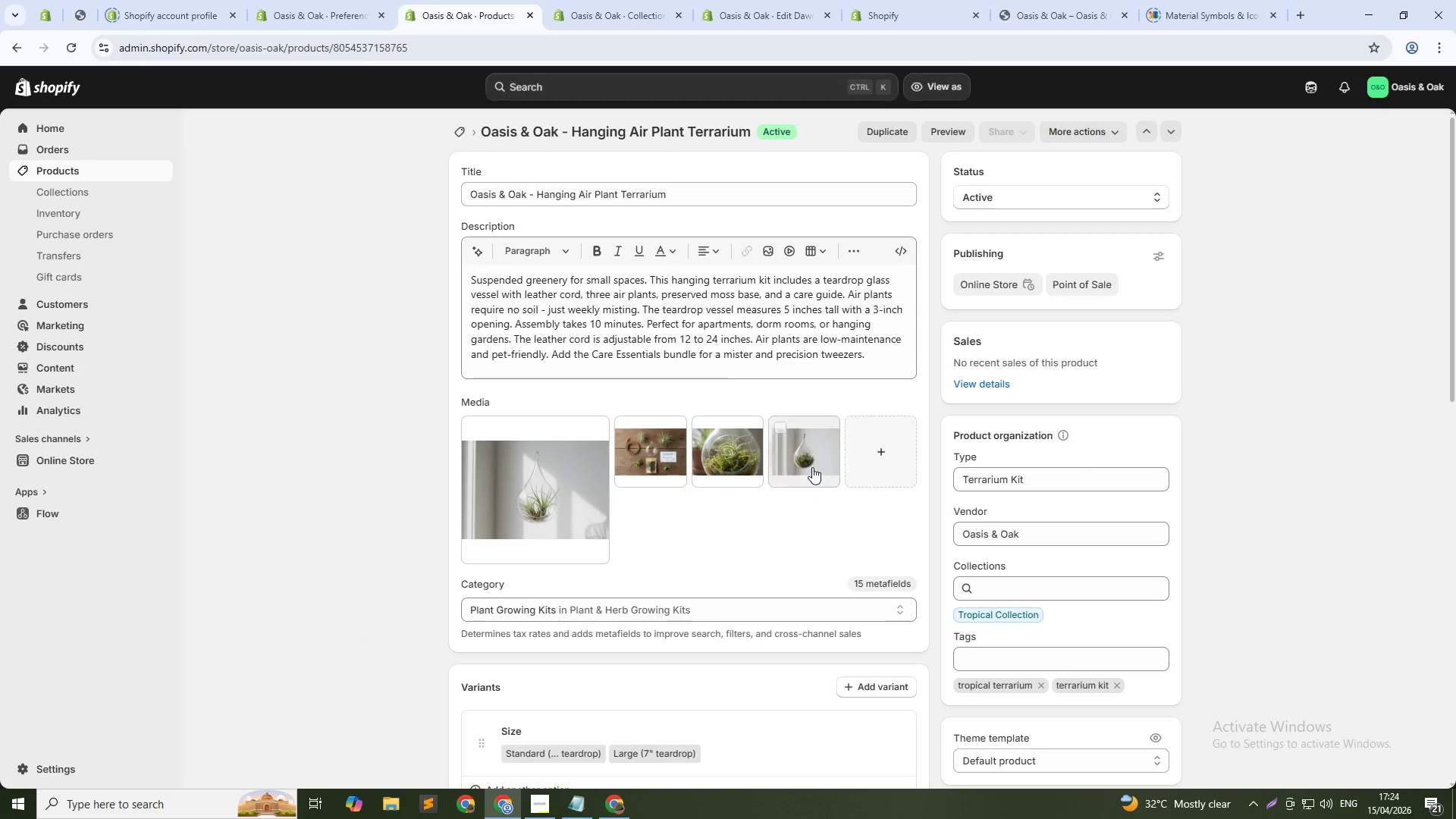 
left_click([810, 465])
 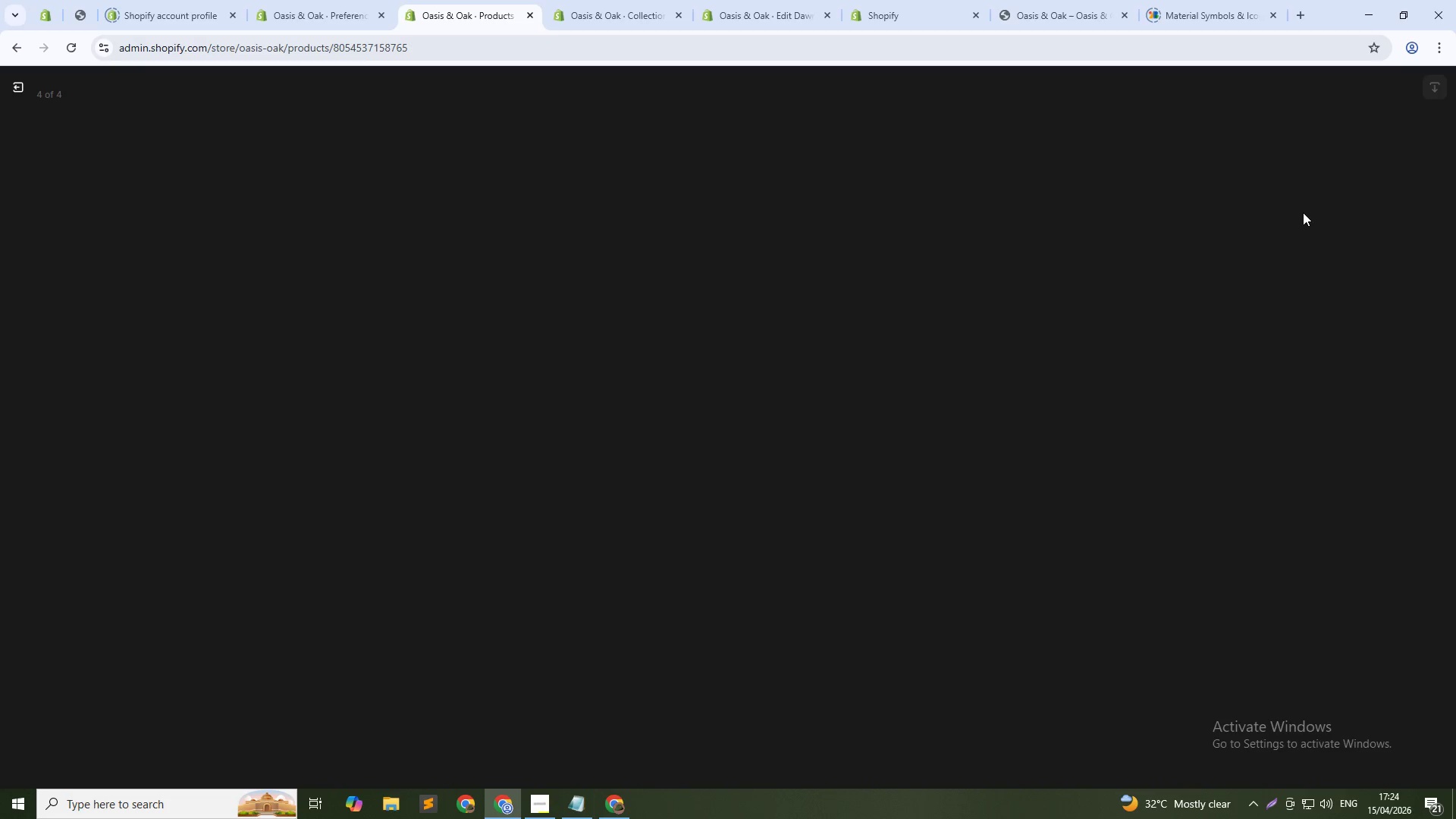 
left_click([1309, 256])
 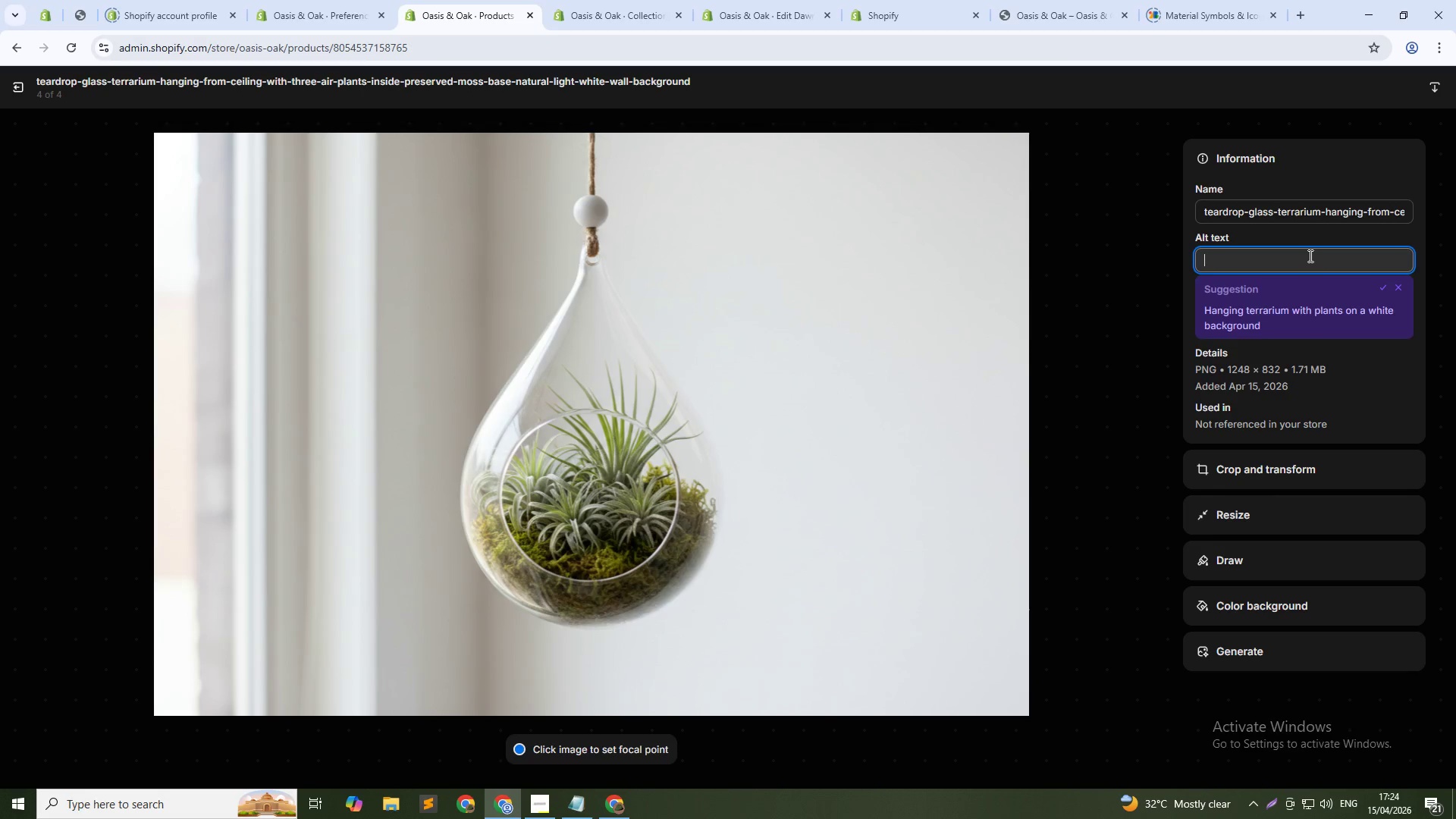 
type(Oasis & Oak hanging air plant terrarium with Tillans)
key(Backspace)
key(Backspace)
key(Backspace)
type(with Tillandsia and preserved moss)
 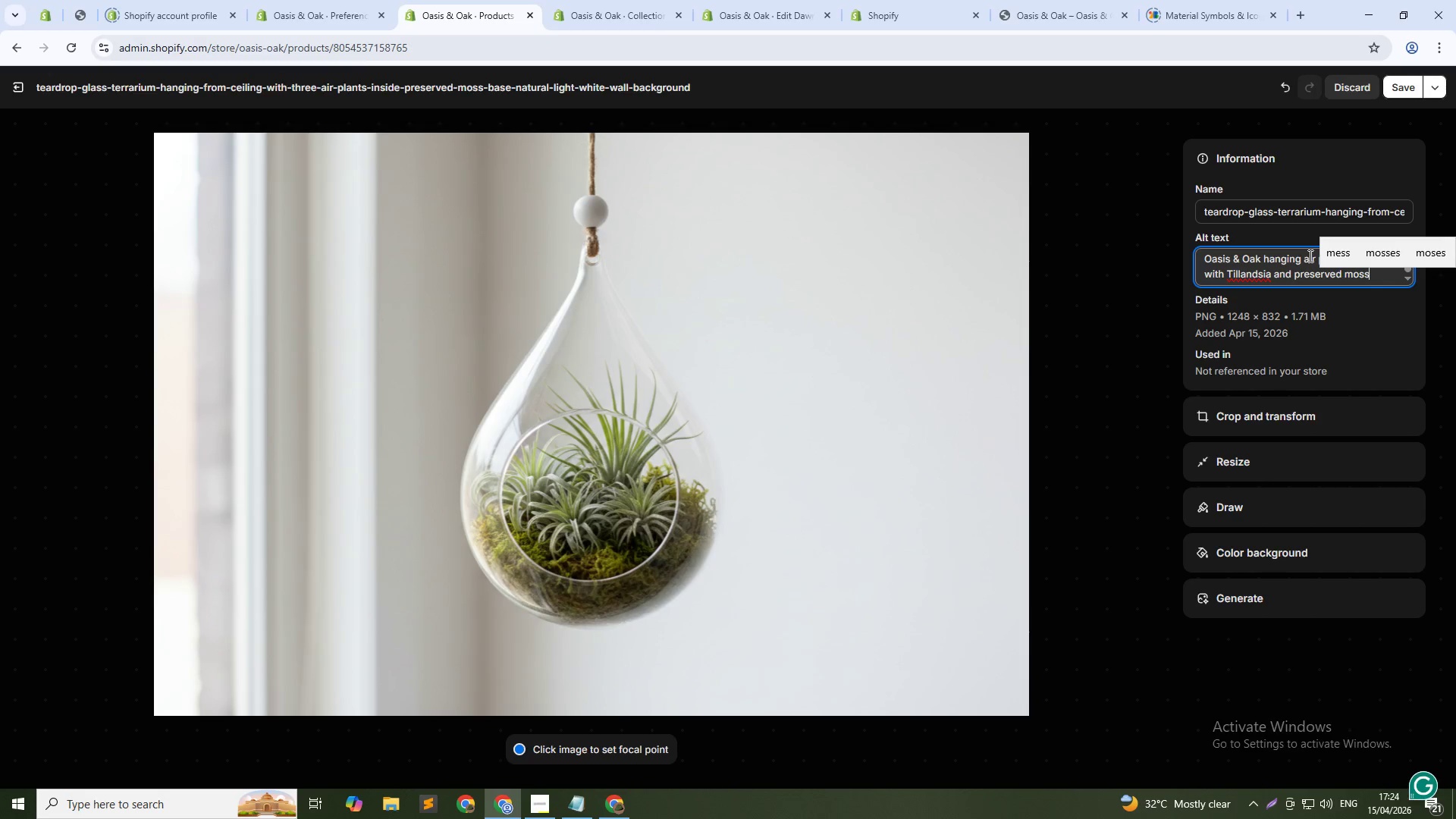 
left_click([1400, 91])
 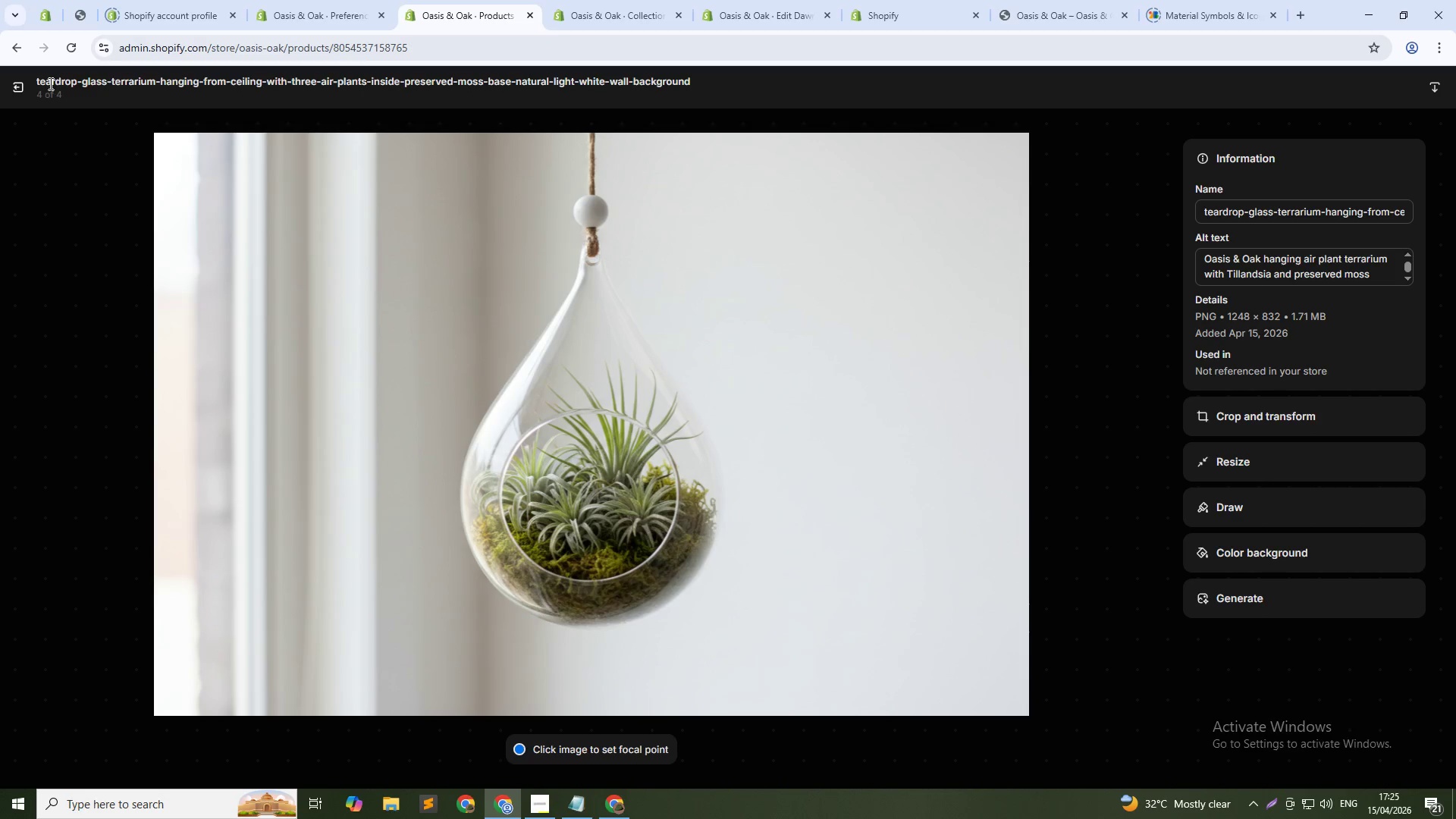 
wait(5.03)
 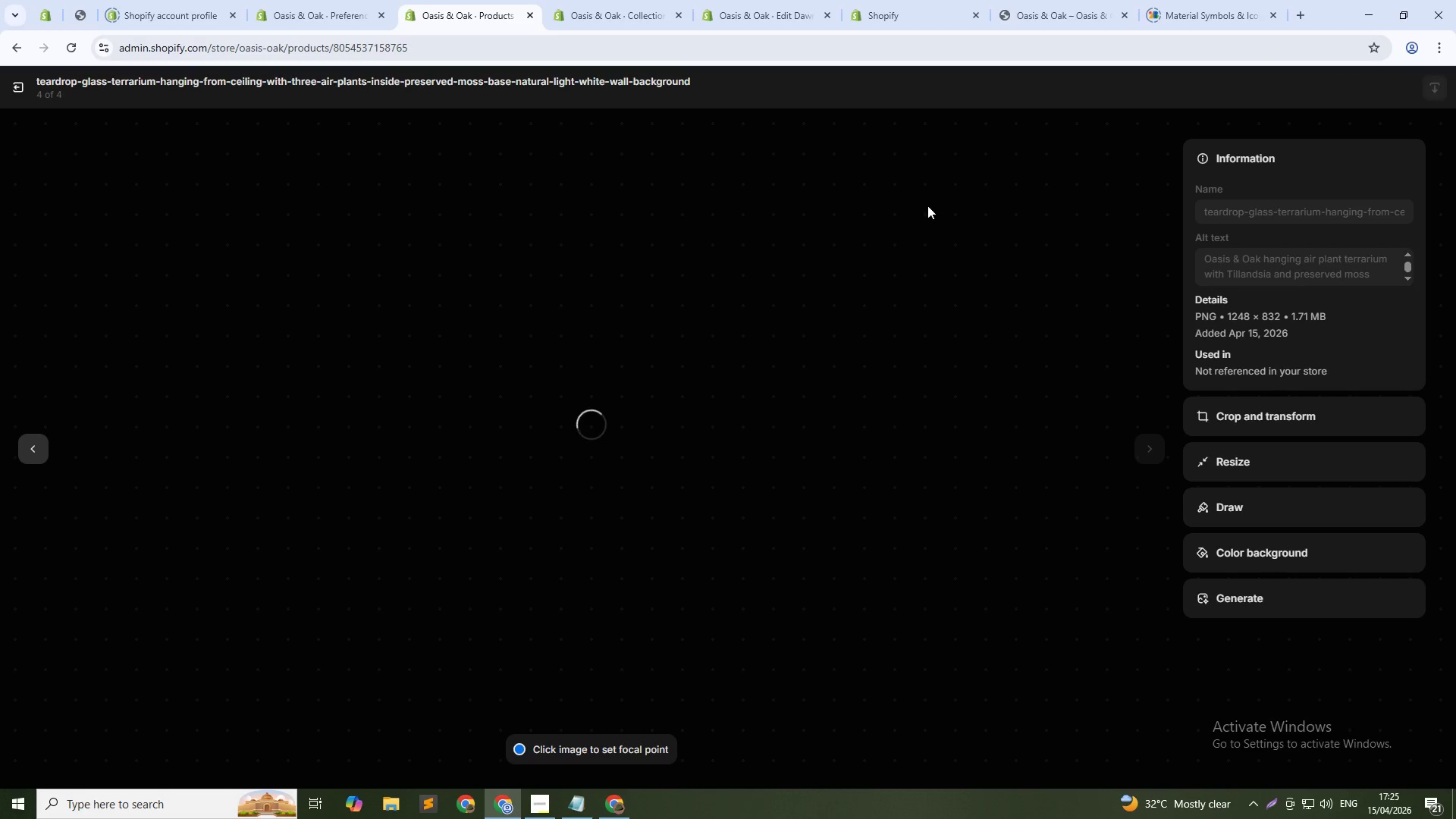 
left_click([25, 92])
 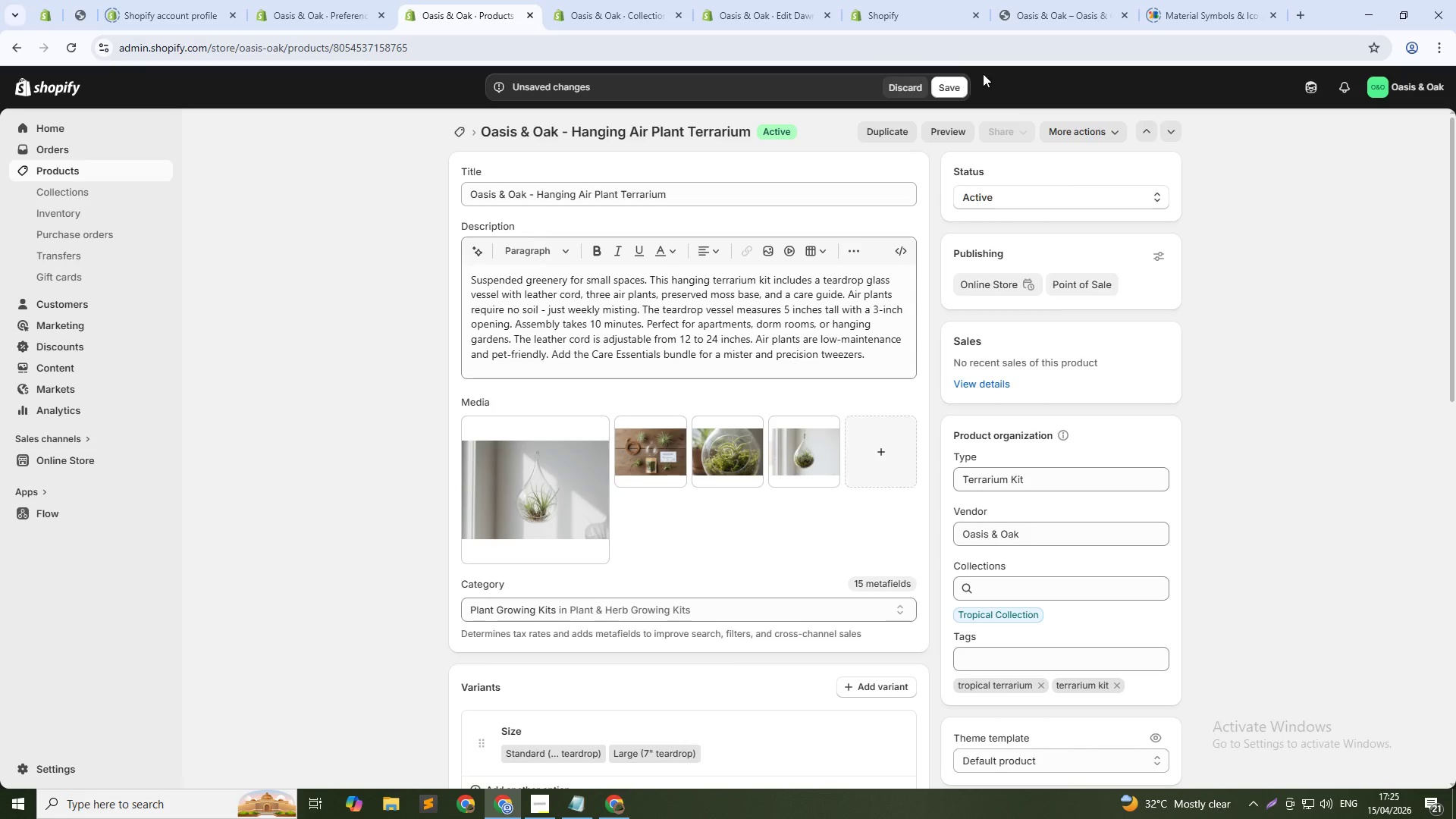 
left_click([954, 80])
 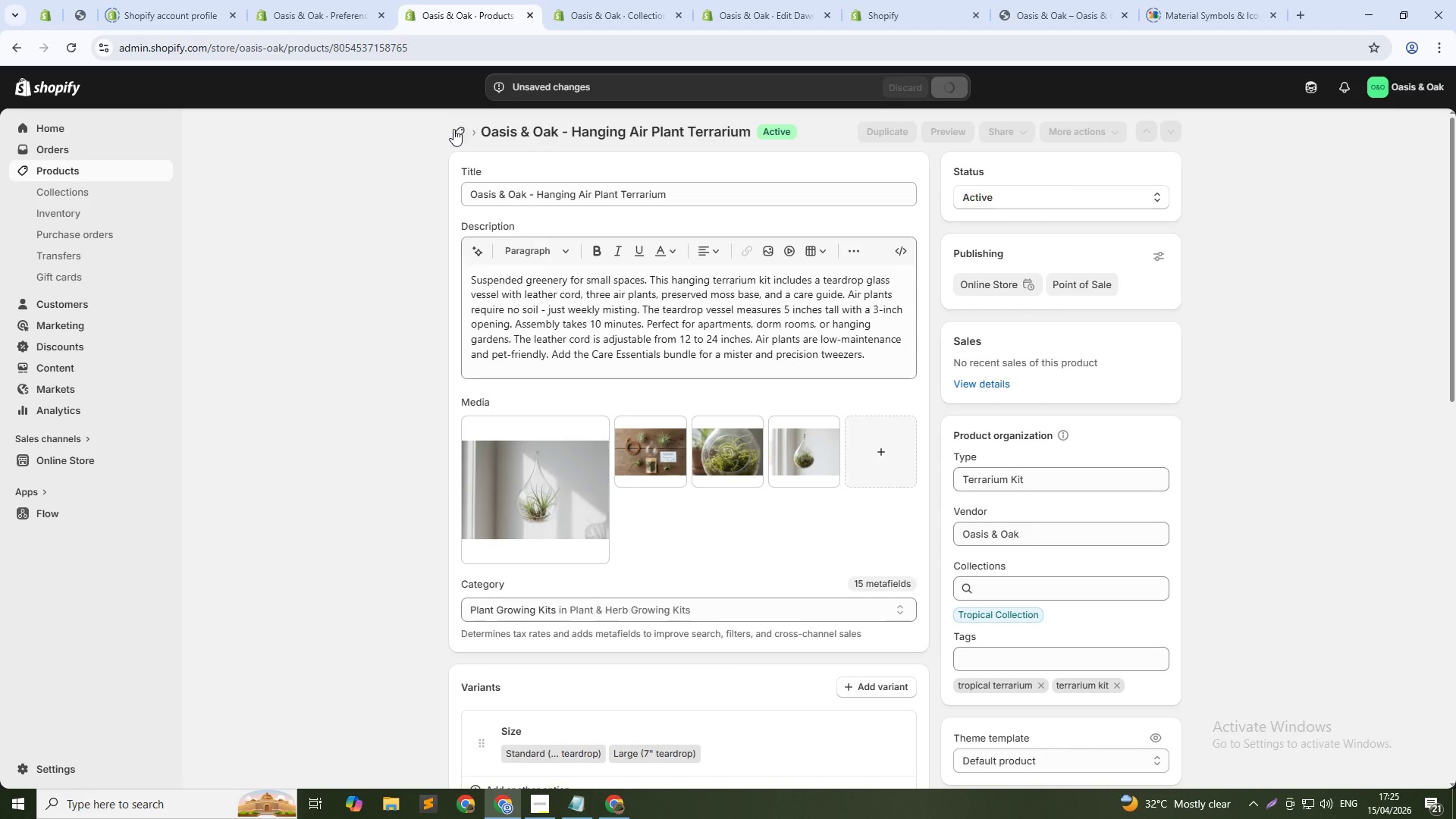 
left_click([455, 132])
 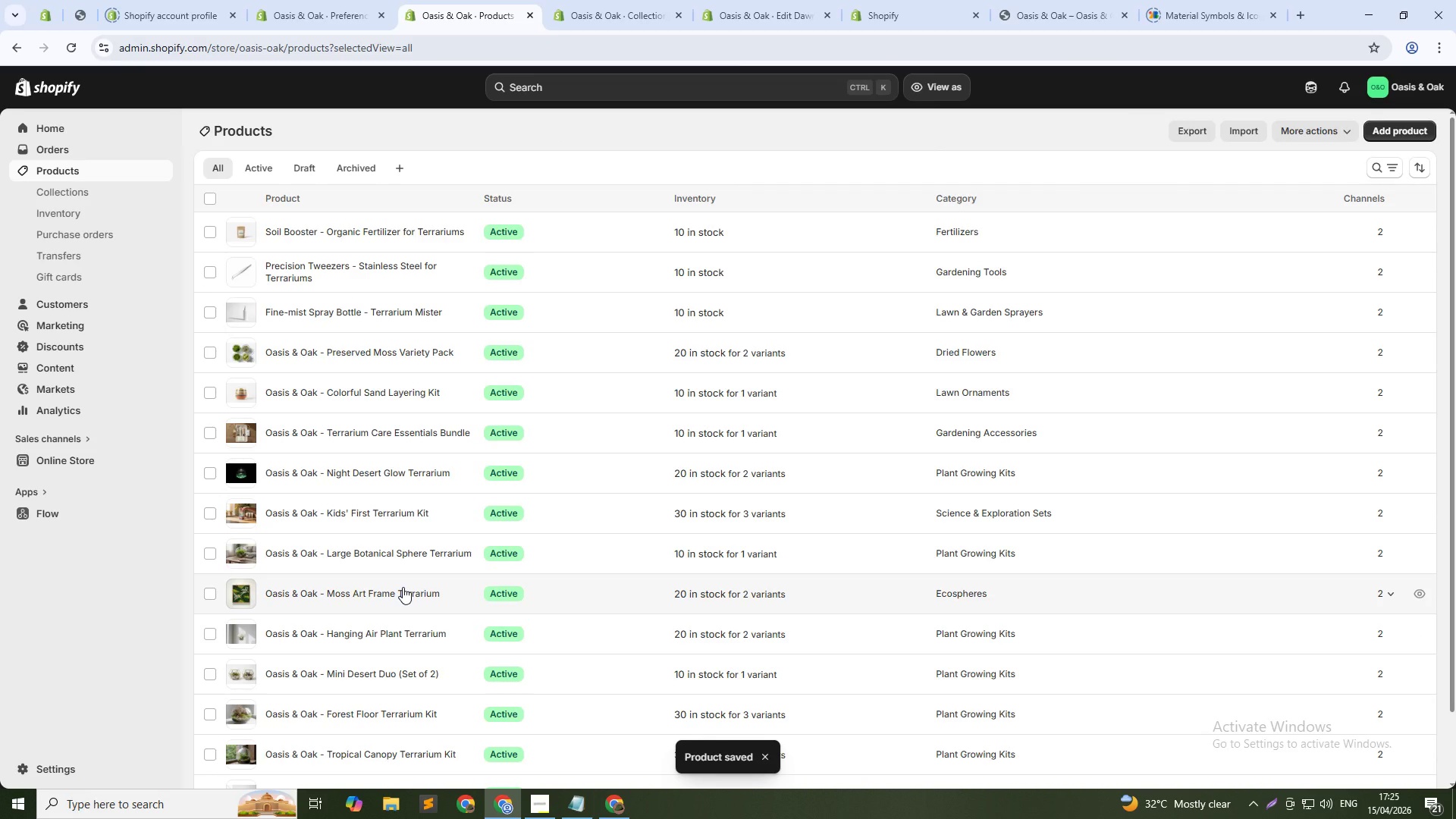 
wait(6.42)
 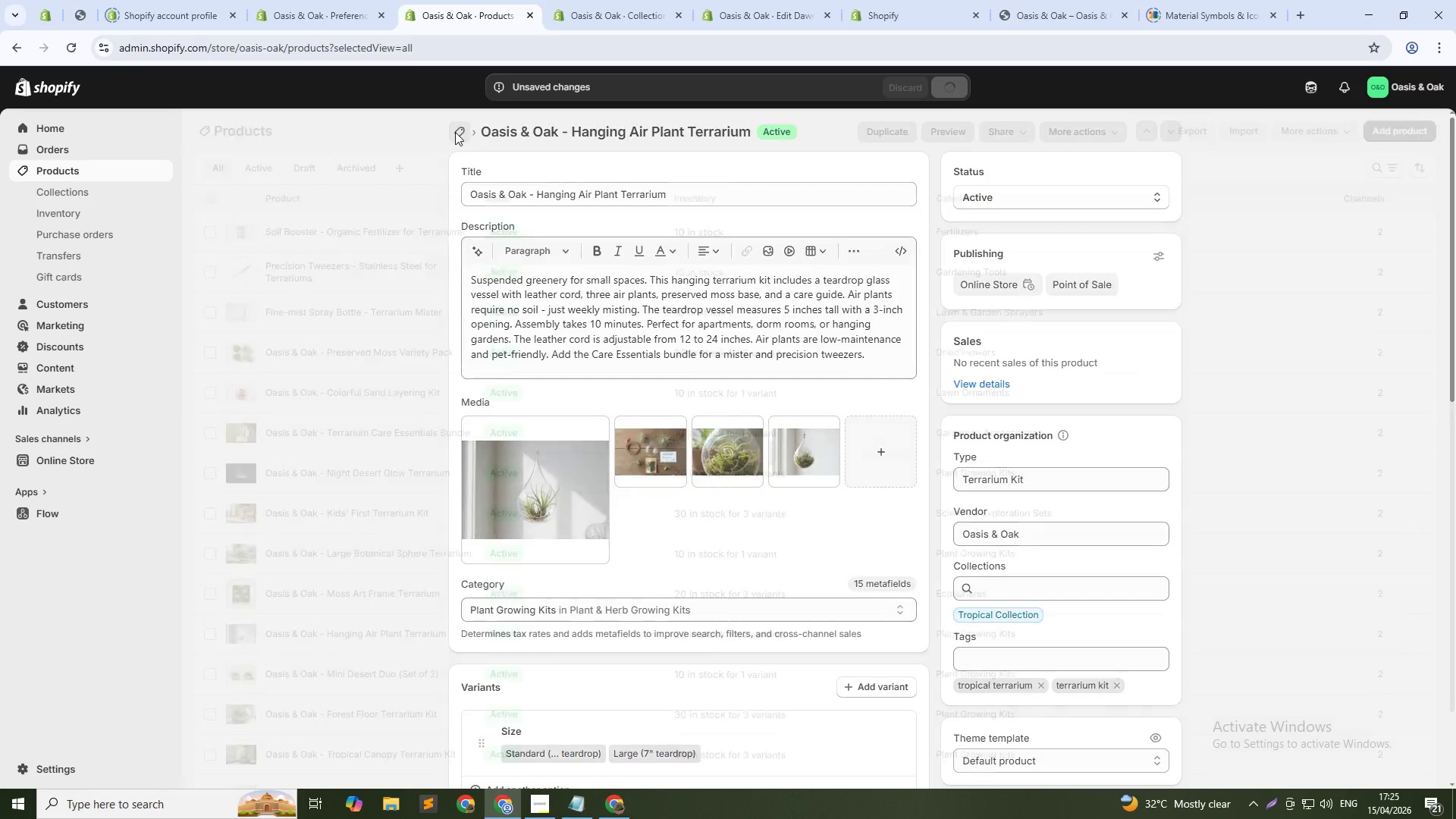 
left_click([409, 592])
 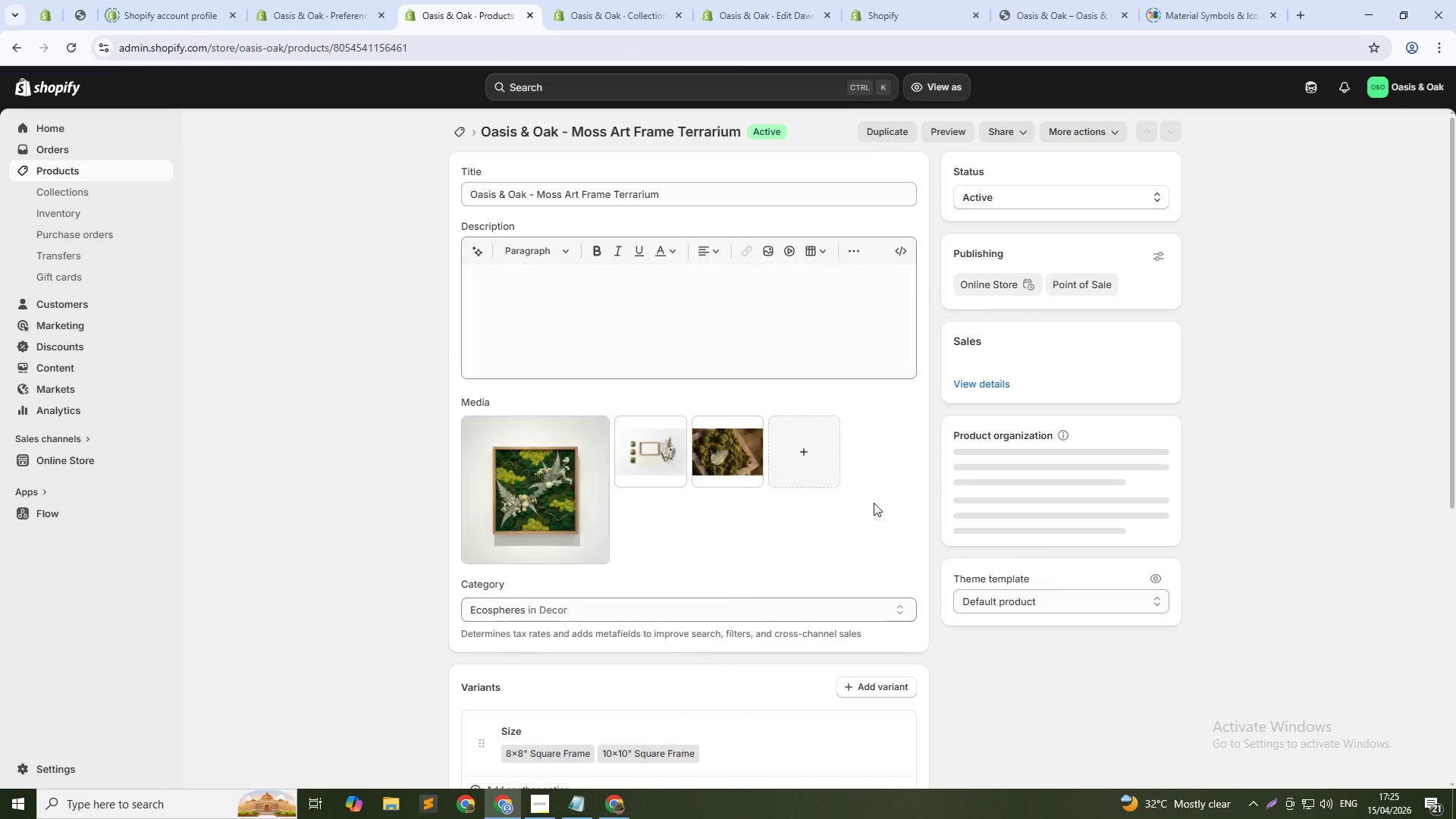 
left_click([787, 444])
 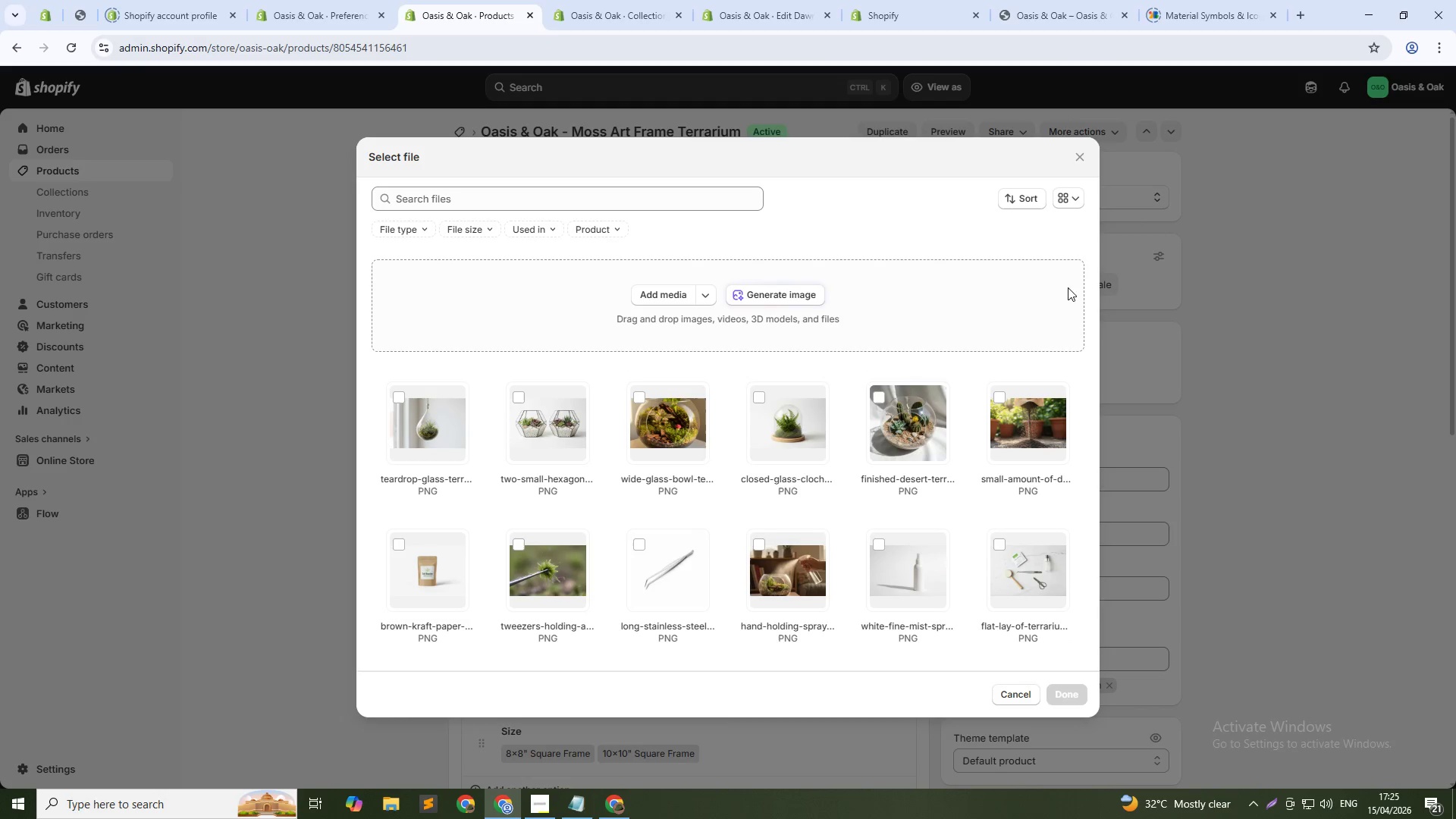 
left_click([796, 291])
 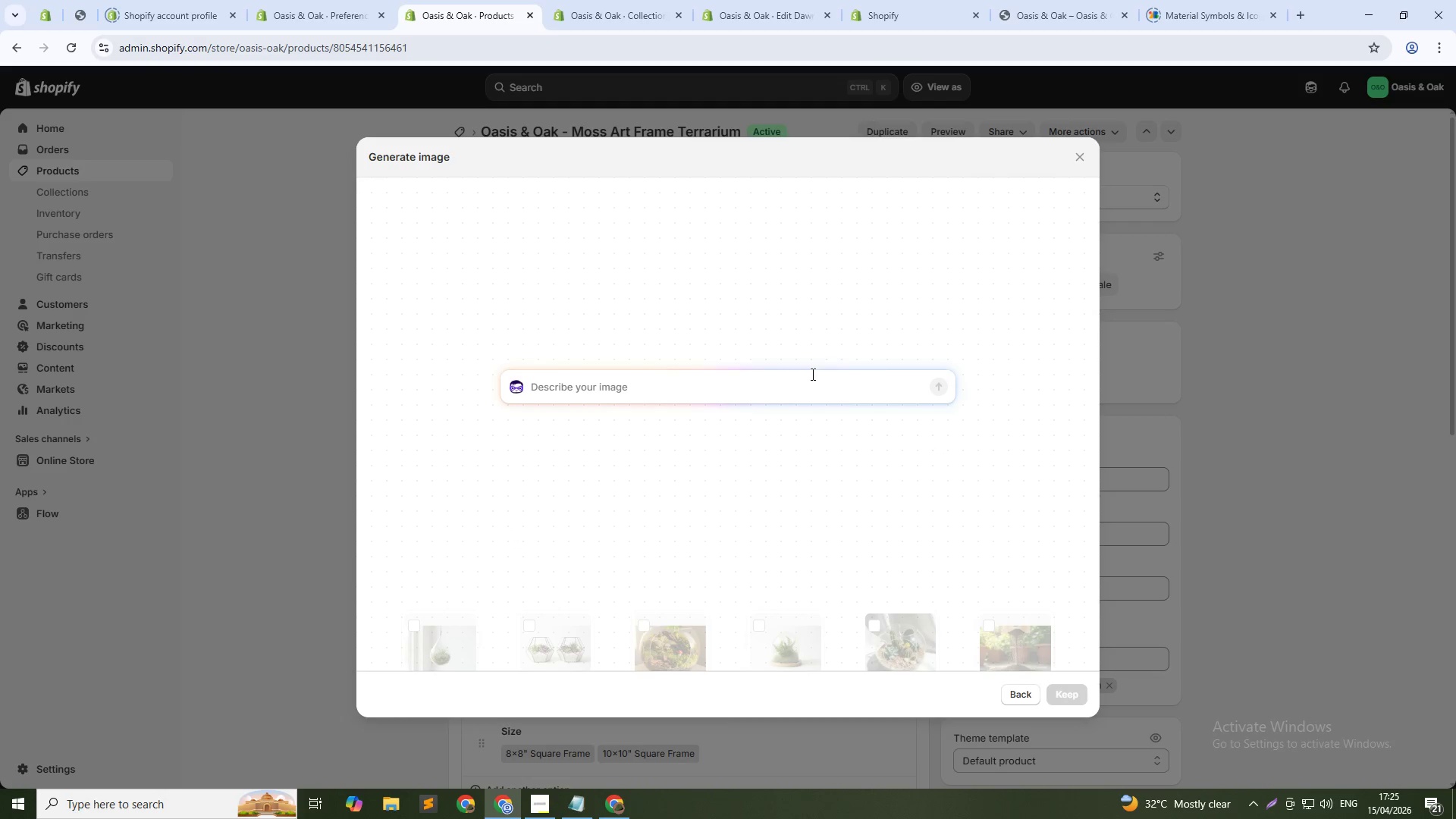 
left_click([814, 385])
 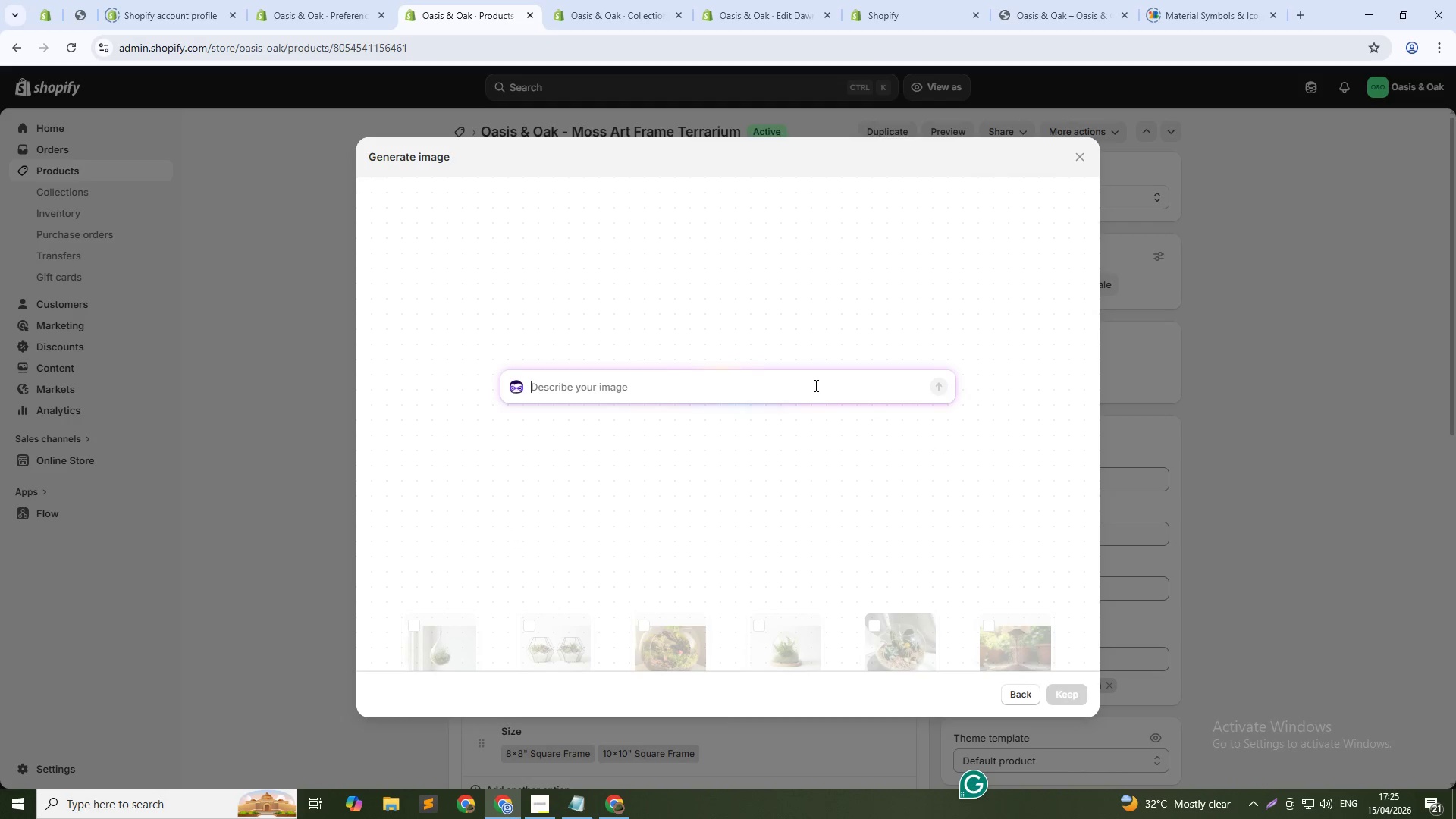 
type(8x8 wooden frame on wall with preserved green moss, golden moss, reindeer moss, and dried ferns arranged artistically, gallery lighting)
 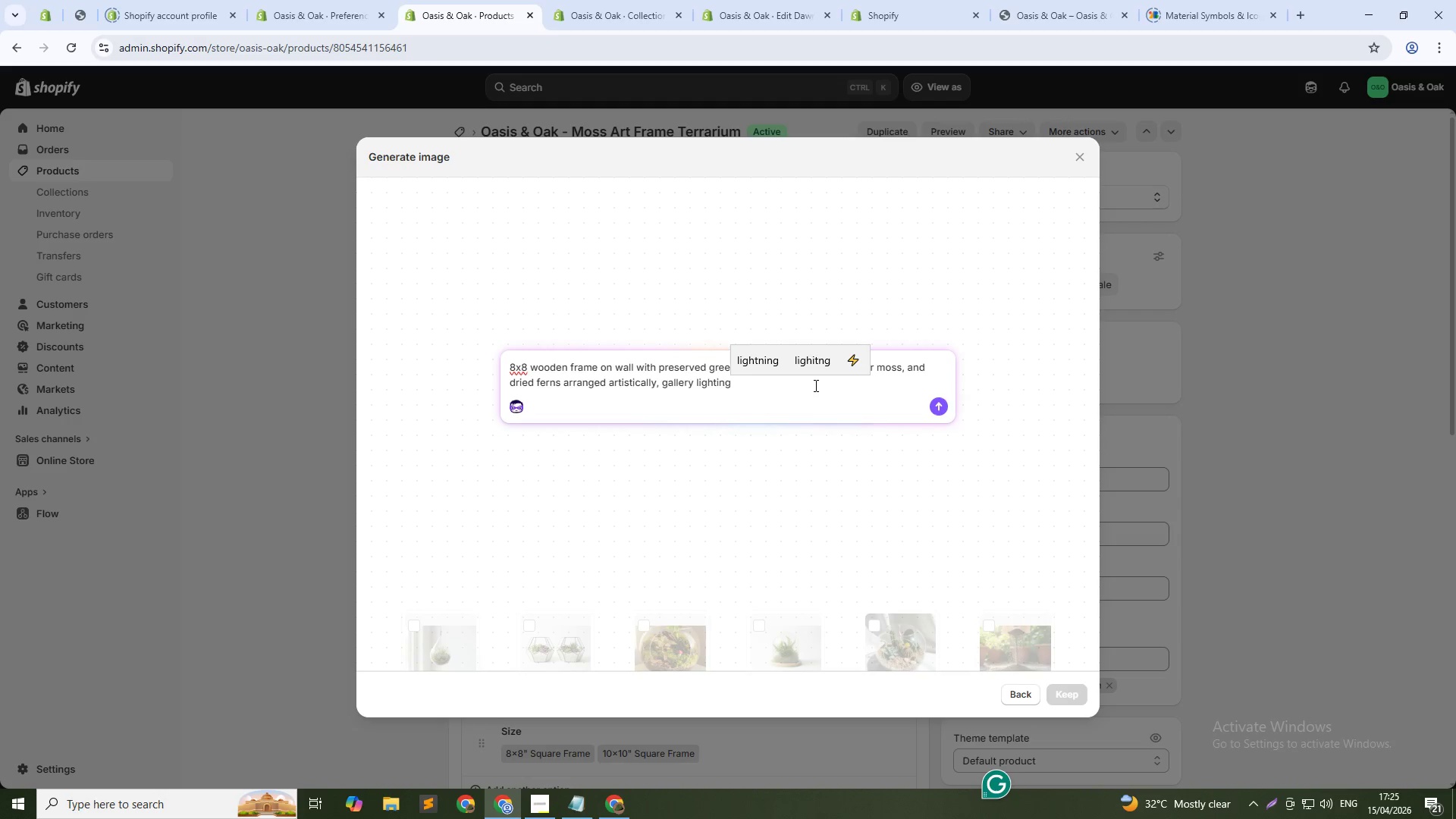 
key(Enter)
 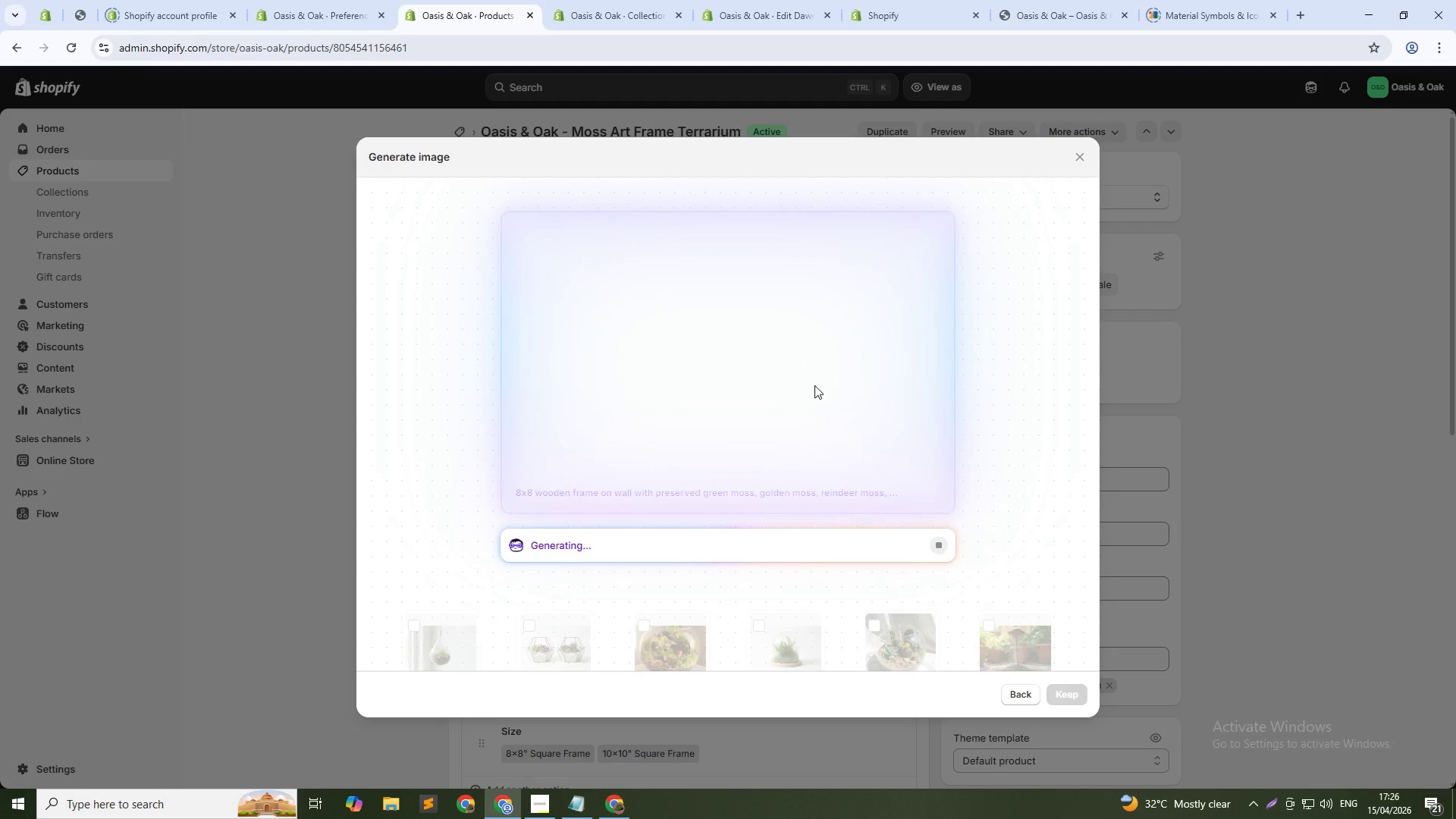 
wait(26.53)
 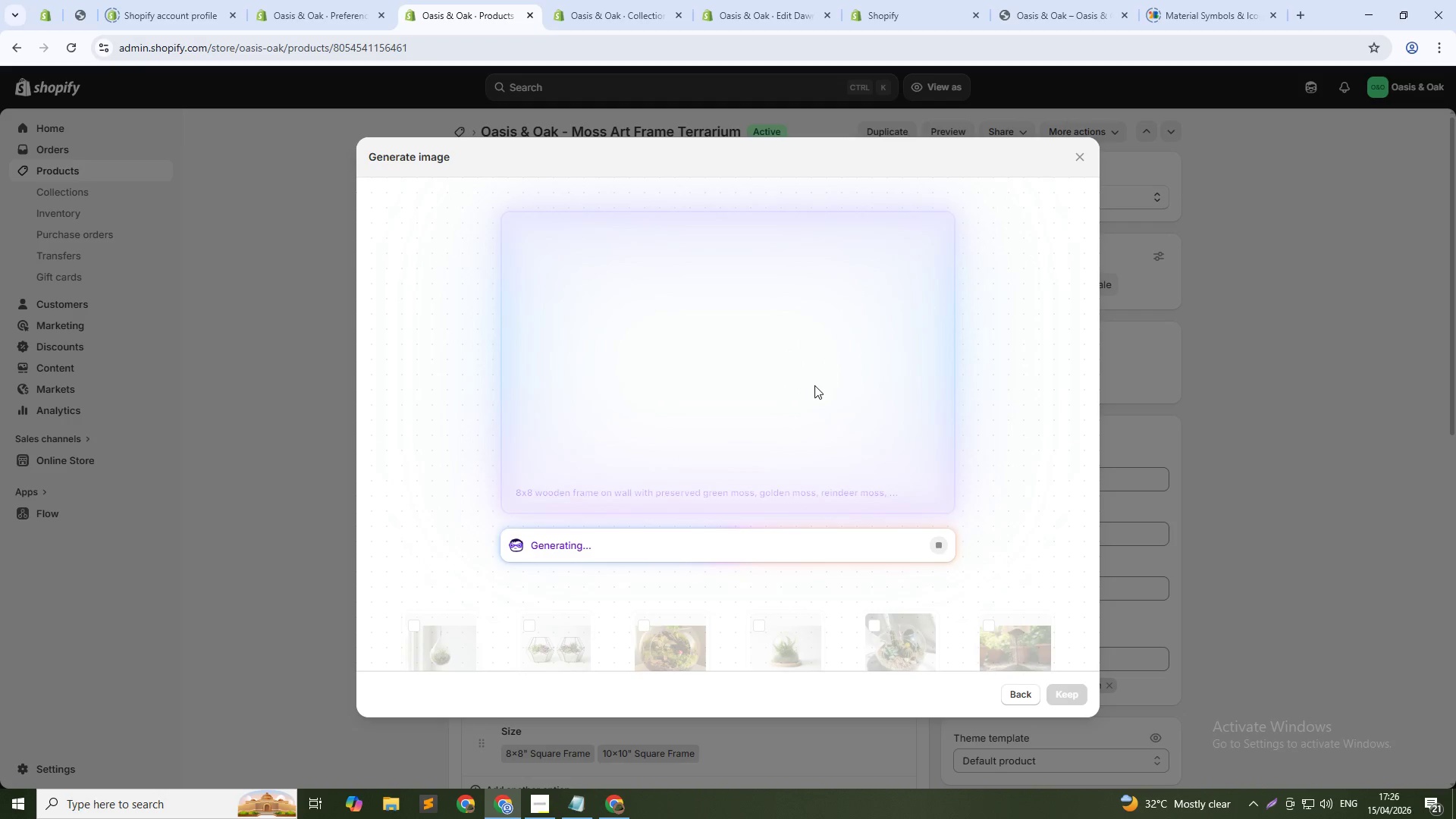 
left_click_drag(start_coordinate=[1054, 690], to_coordinate=[1058, 689])
 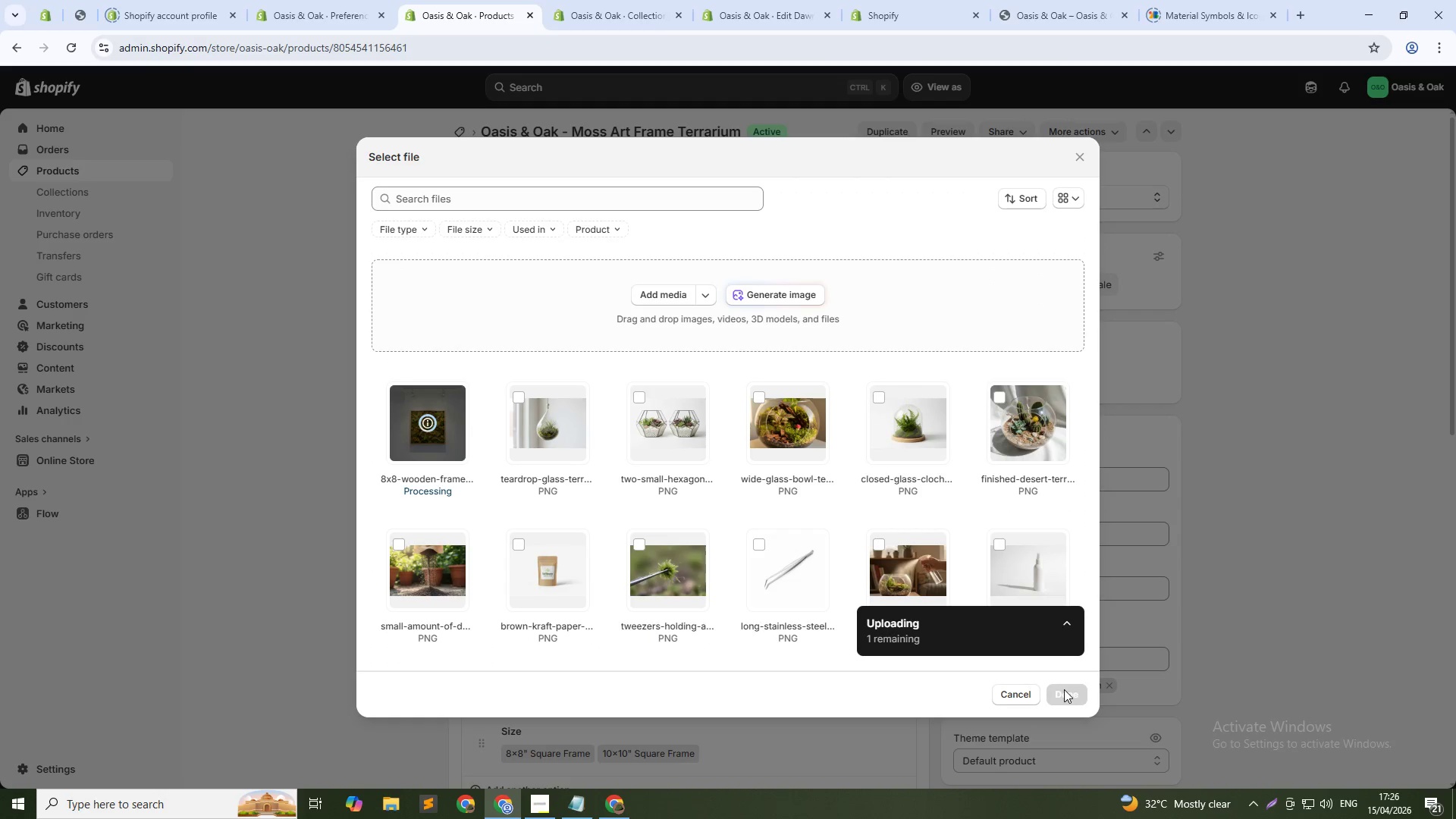 
wait(9.14)
 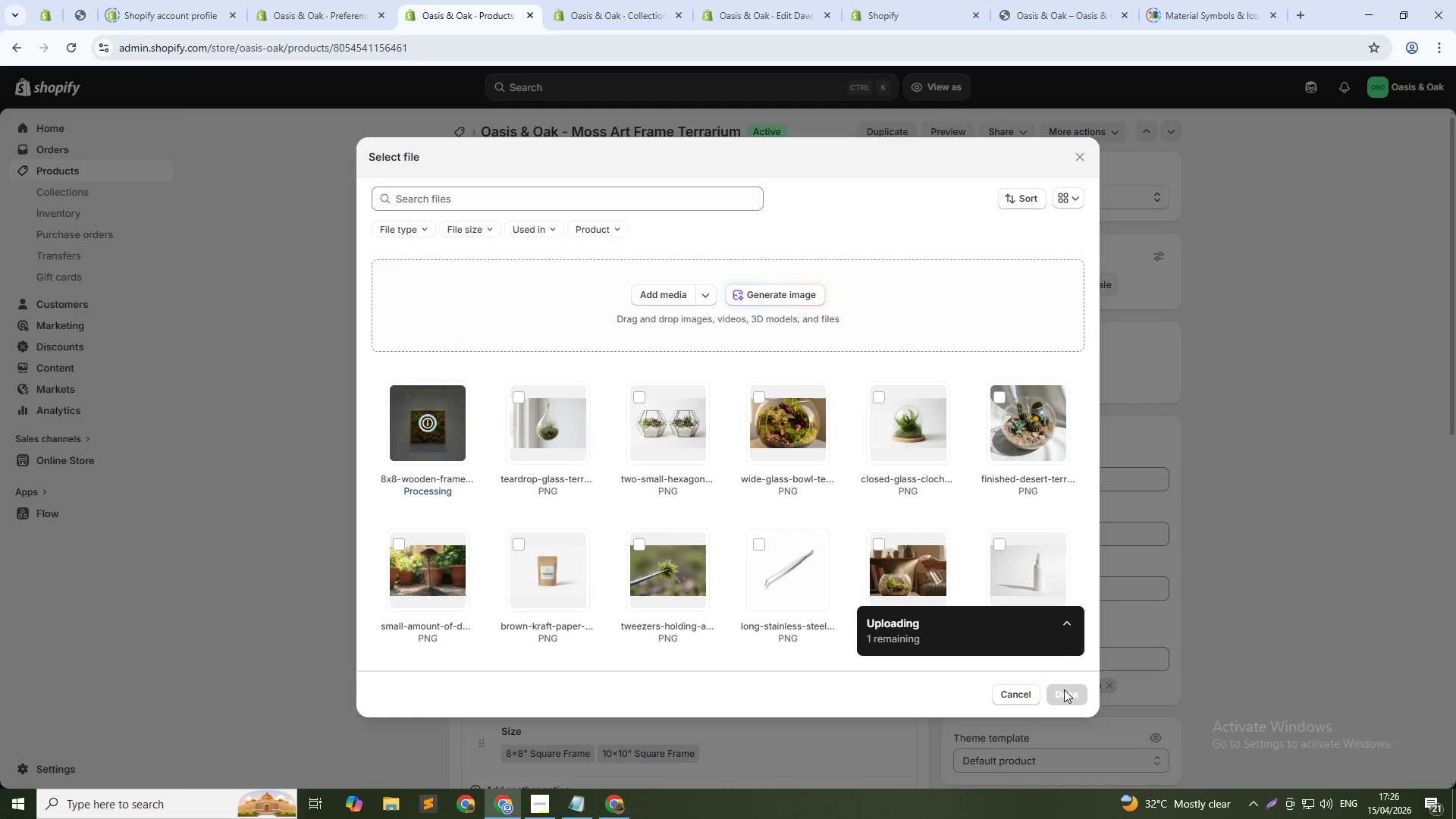 
left_click([1075, 690])
 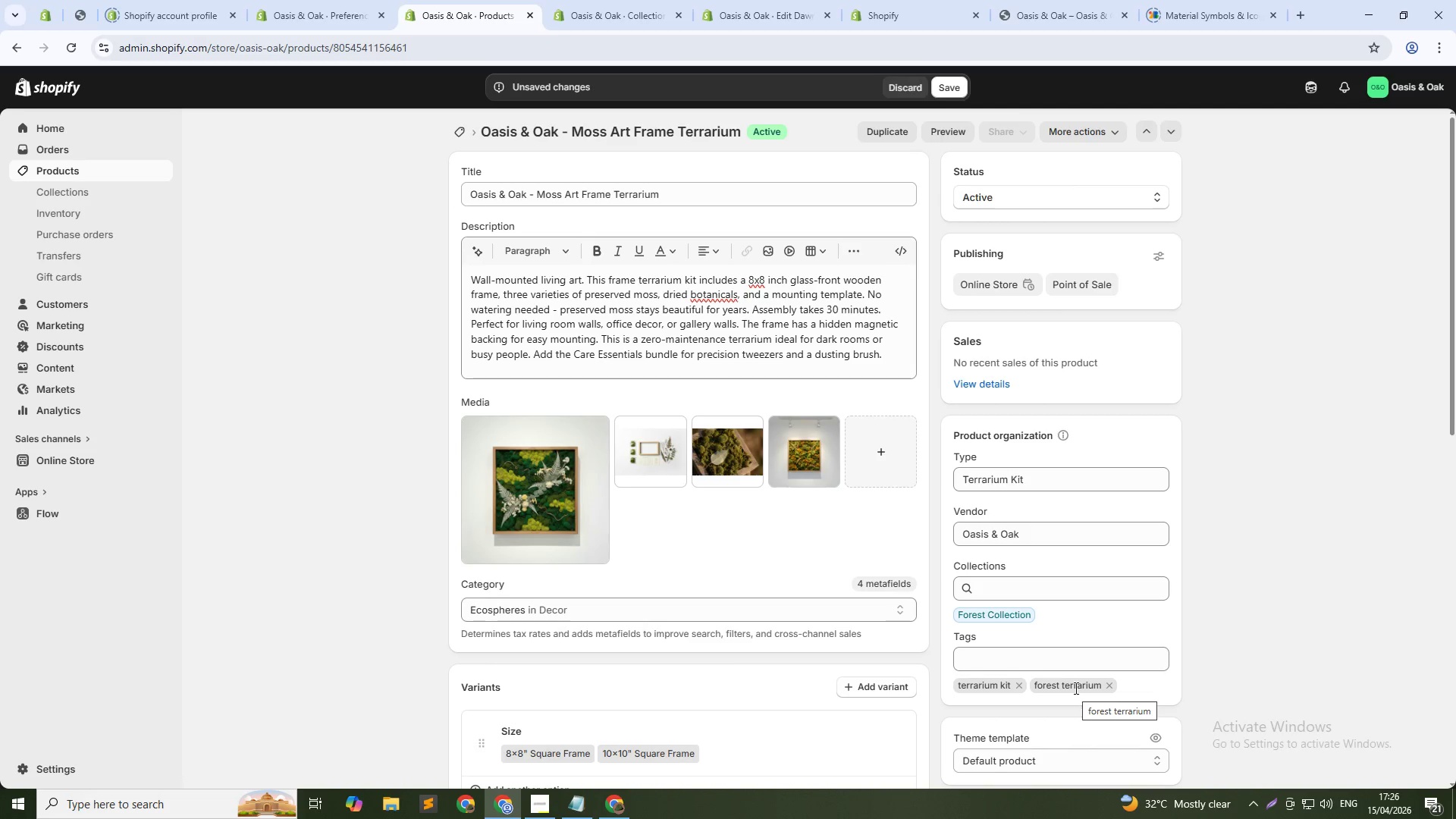 
wait(28.59)
 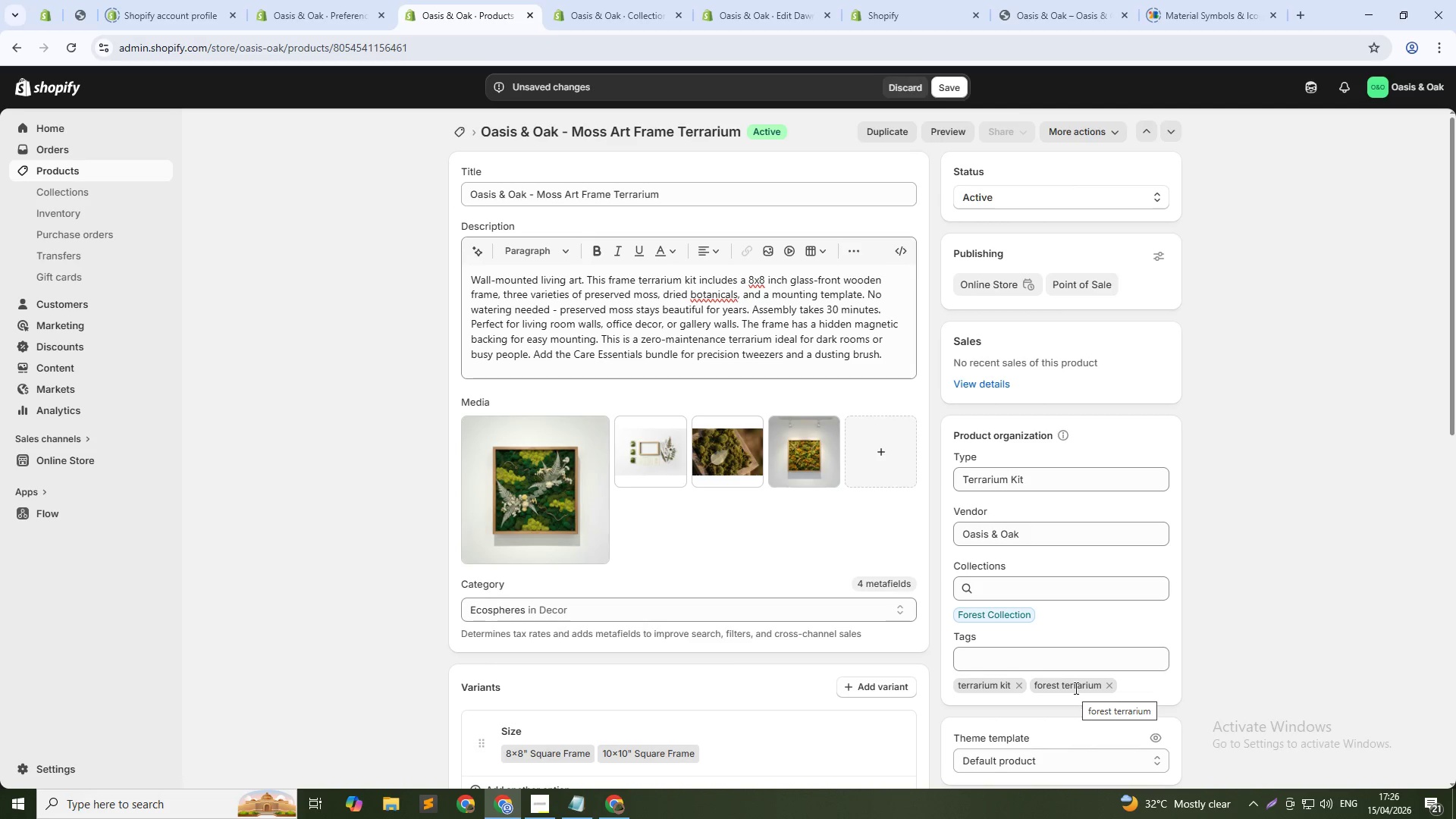 
left_click([798, 457])
 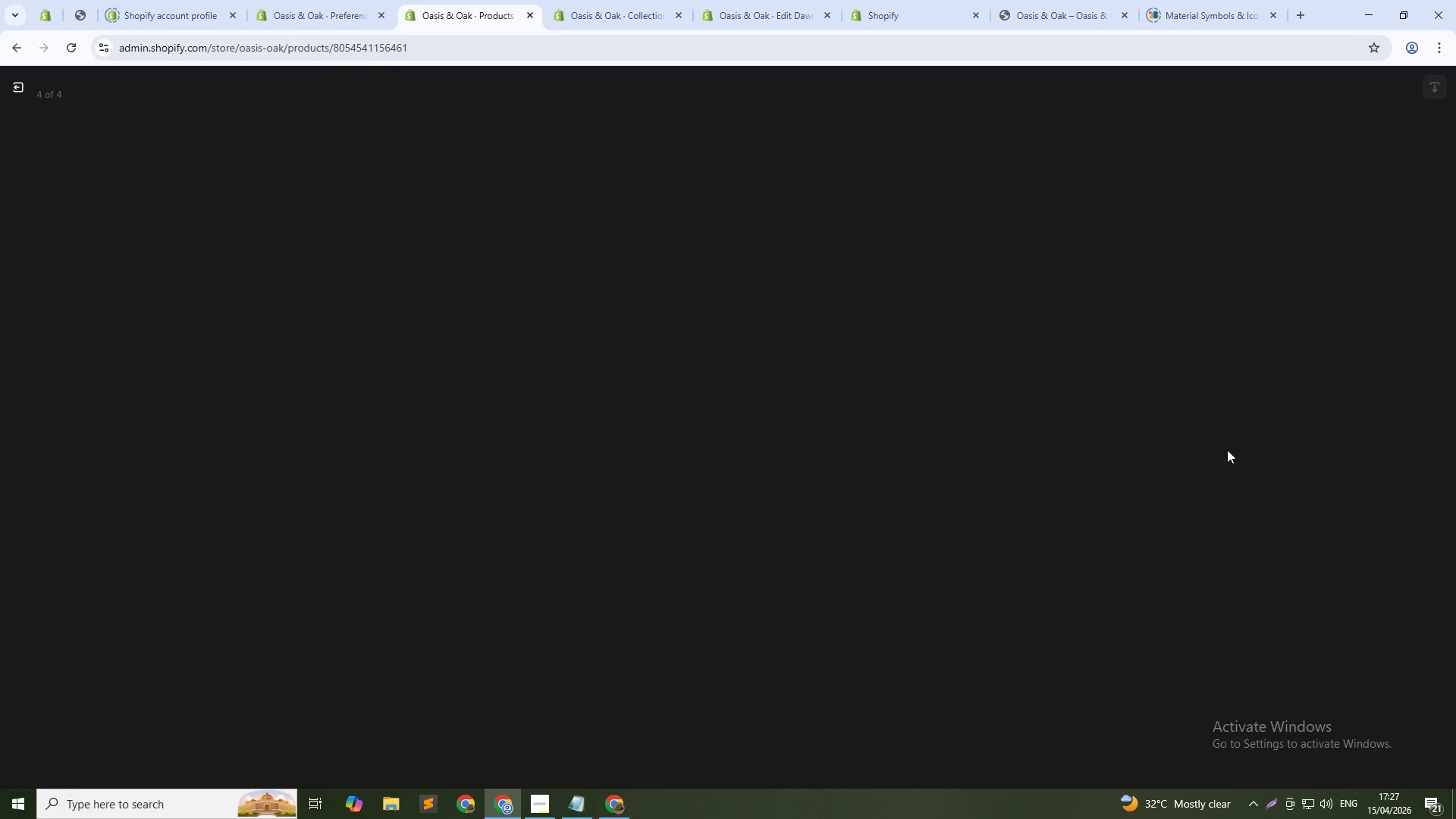 
key(Alt+Tab)